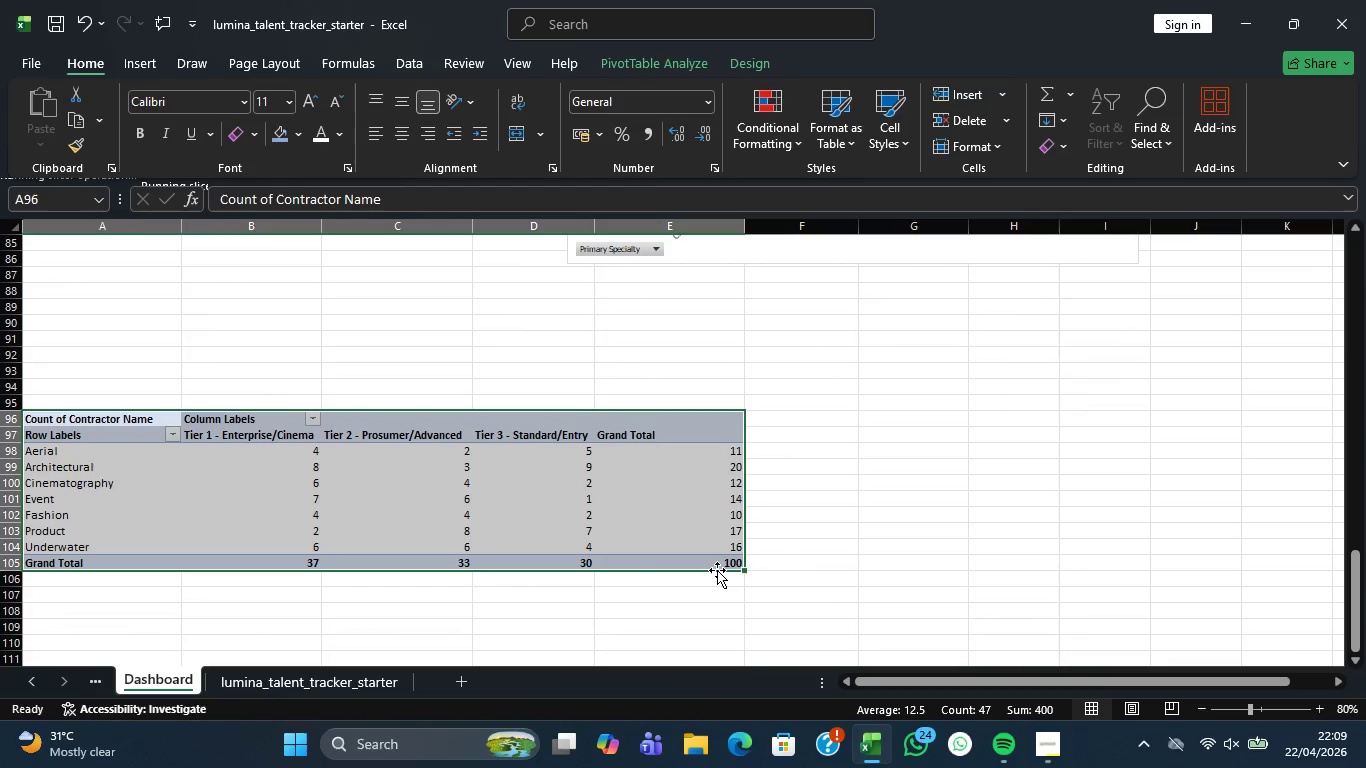 
left_click_drag(start_coordinate=[717, 570], to_coordinate=[622, 318])
 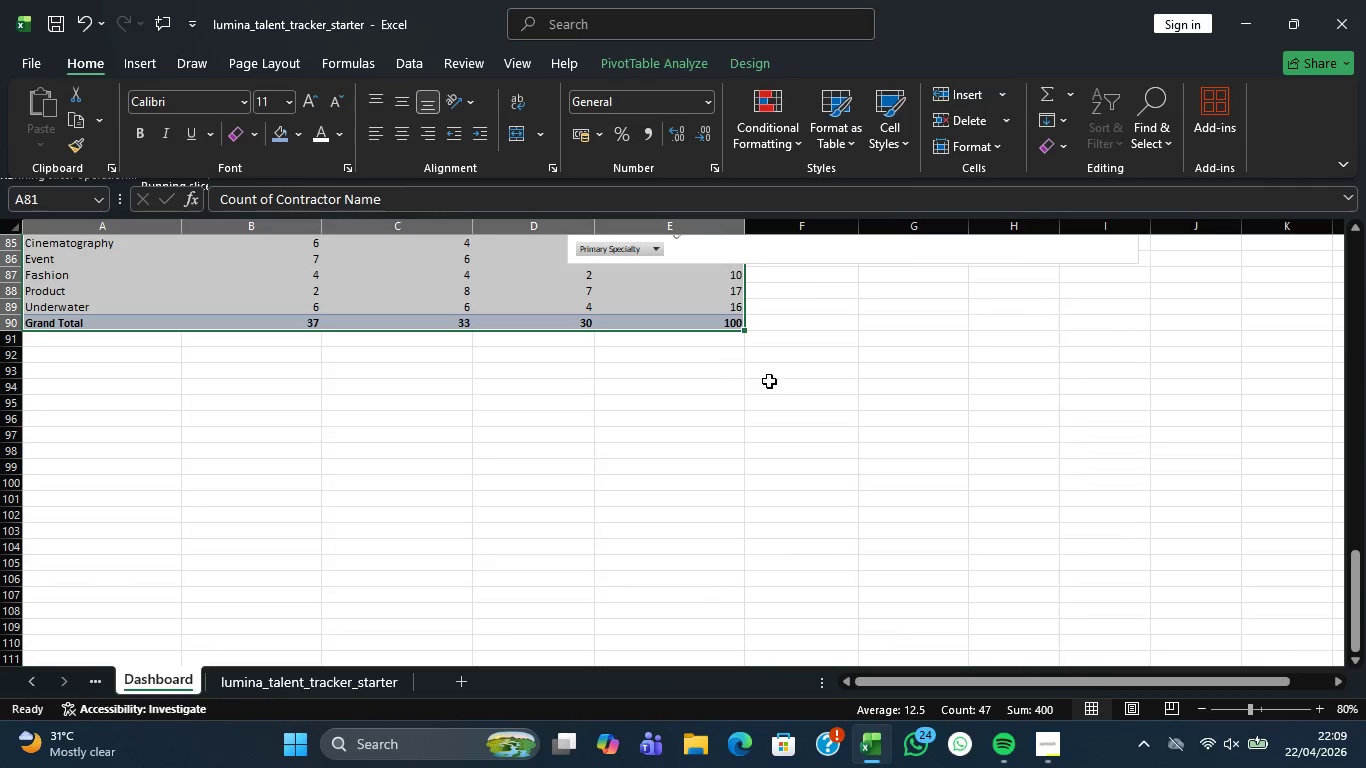 
scroll: coordinate [592, 531], scroll_direction: up, amount: 7.0
 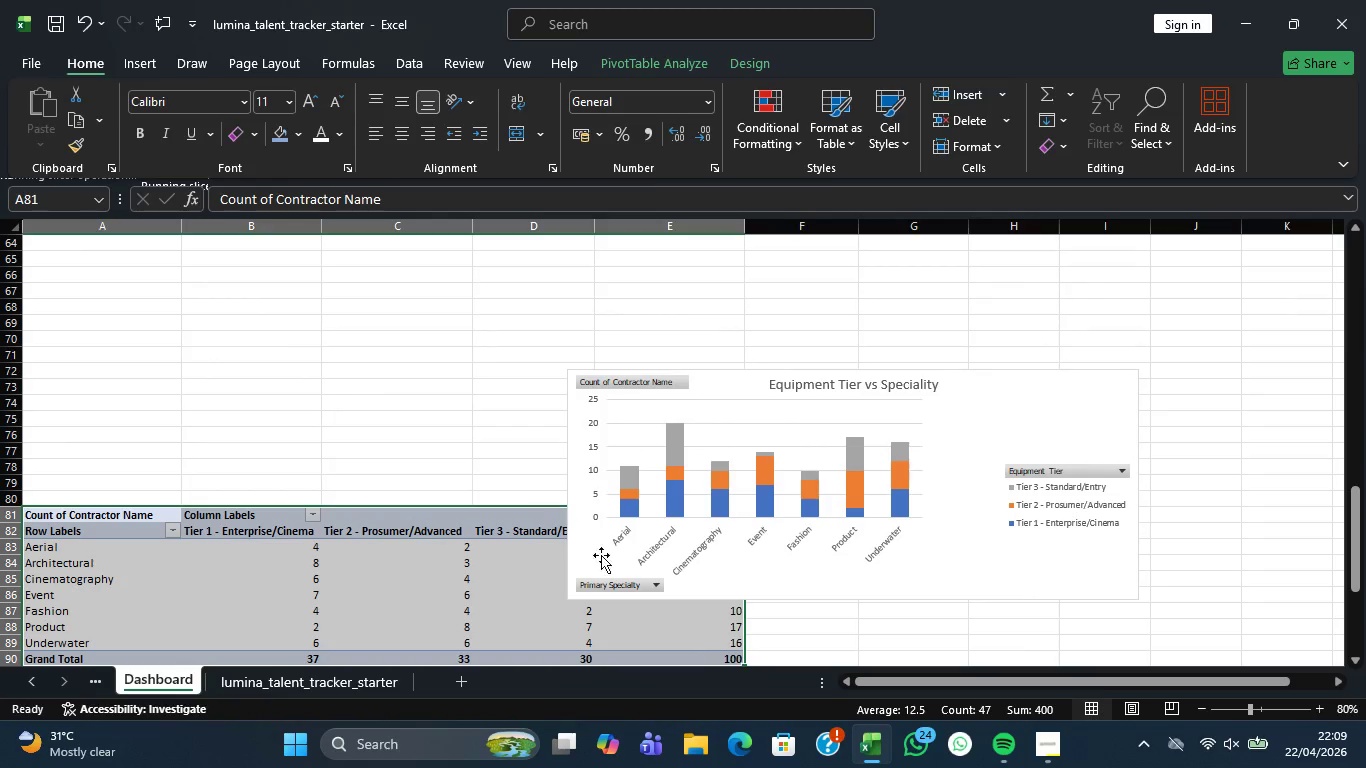 
left_click_drag(start_coordinate=[744, 634], to_coordinate=[731, 322])
 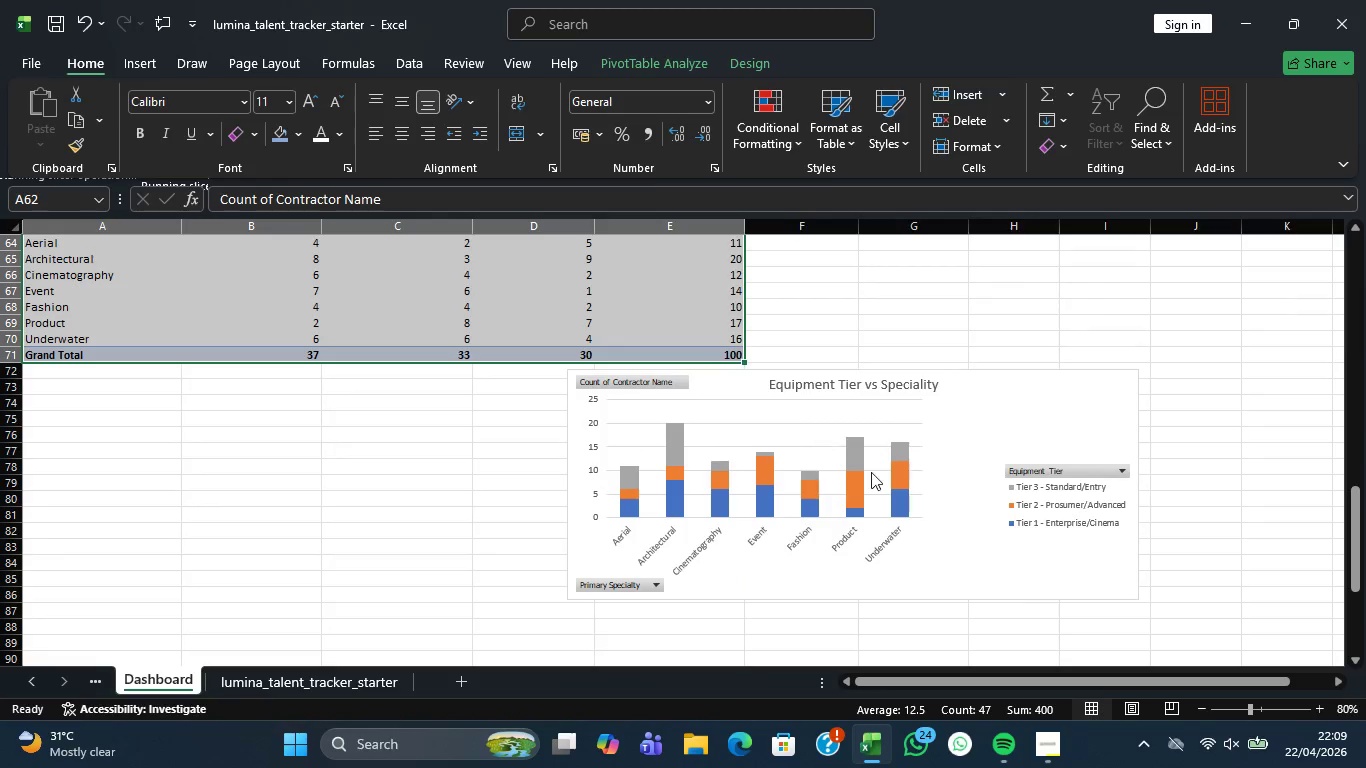 
scroll: coordinate [873, 473], scroll_direction: up, amount: 5.0
 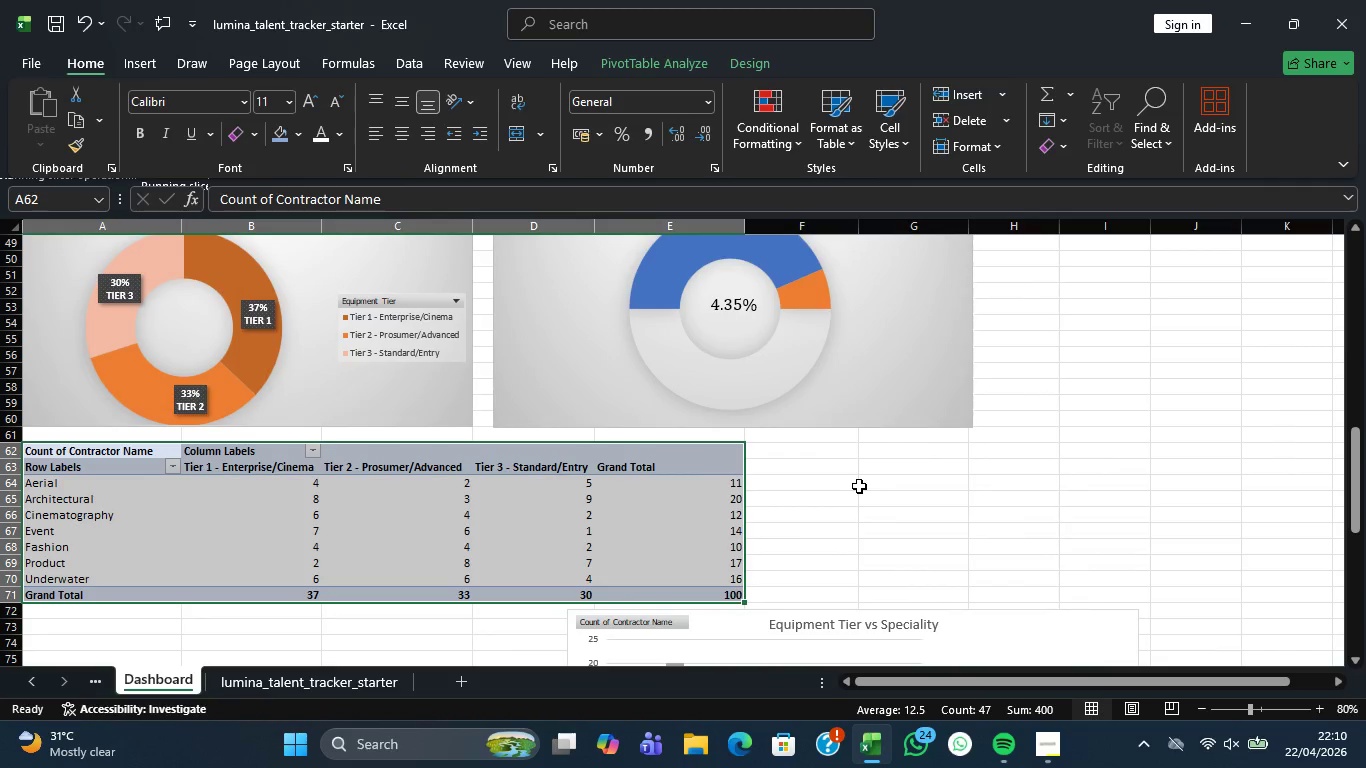 
scroll: coordinate [795, 483], scroll_direction: down, amount: 3.0
 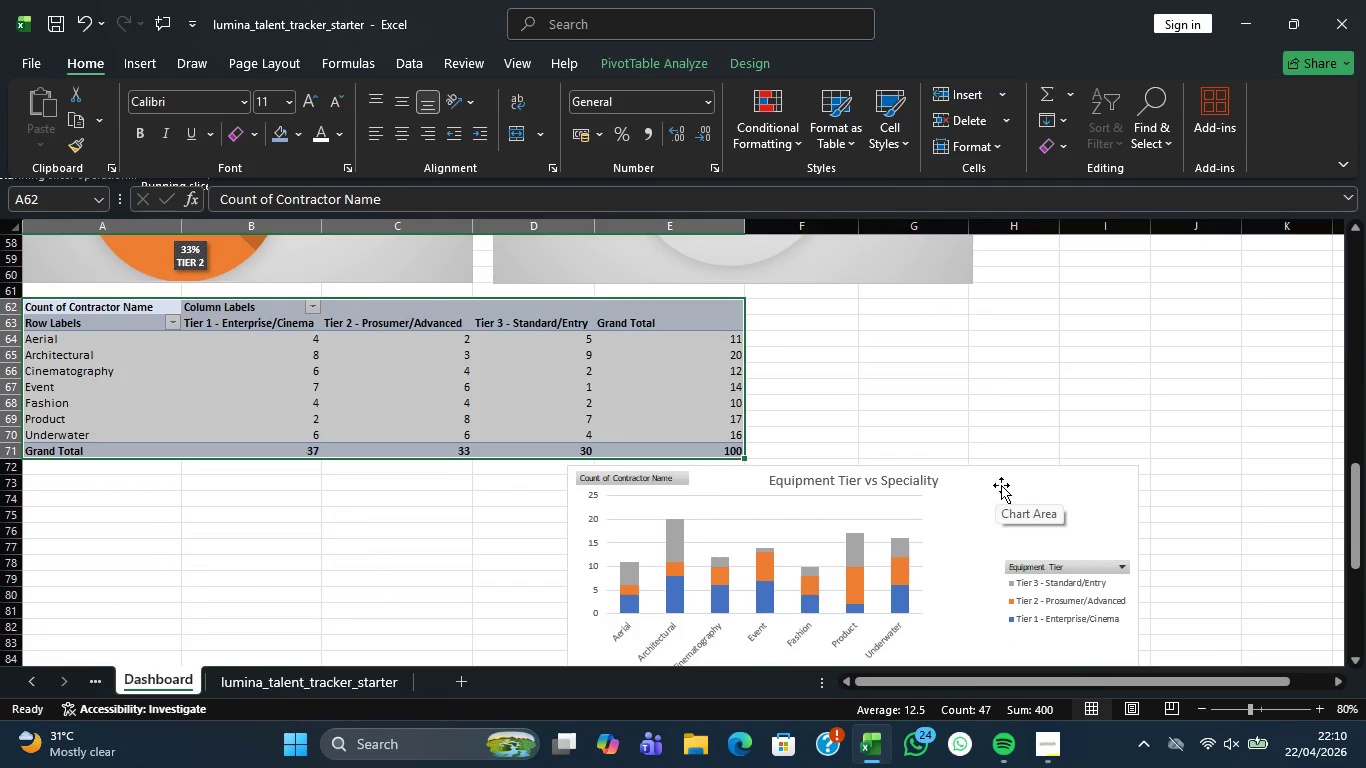 
left_click_drag(start_coordinate=[1040, 491], to_coordinate=[1260, 378])
 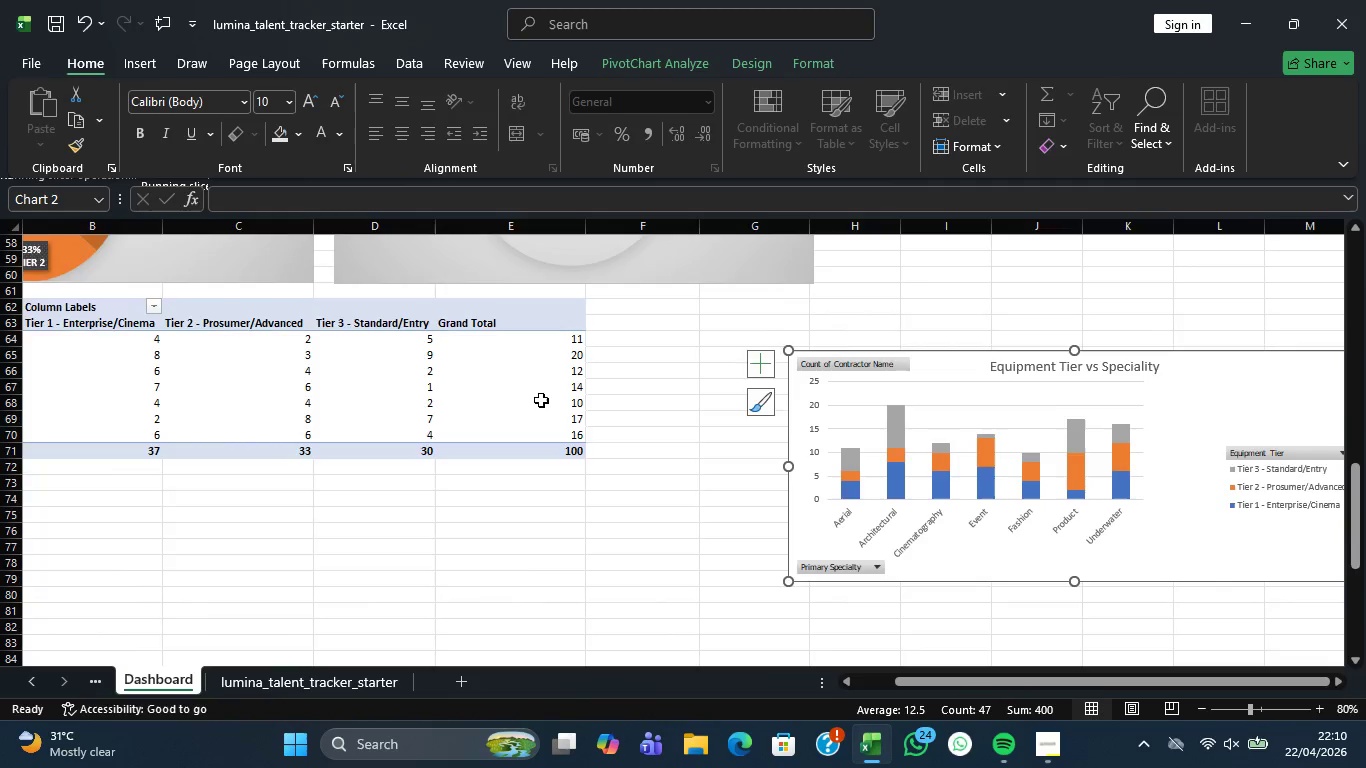 
scroll: coordinate [650, 407], scroll_direction: up, amount: 2.0
 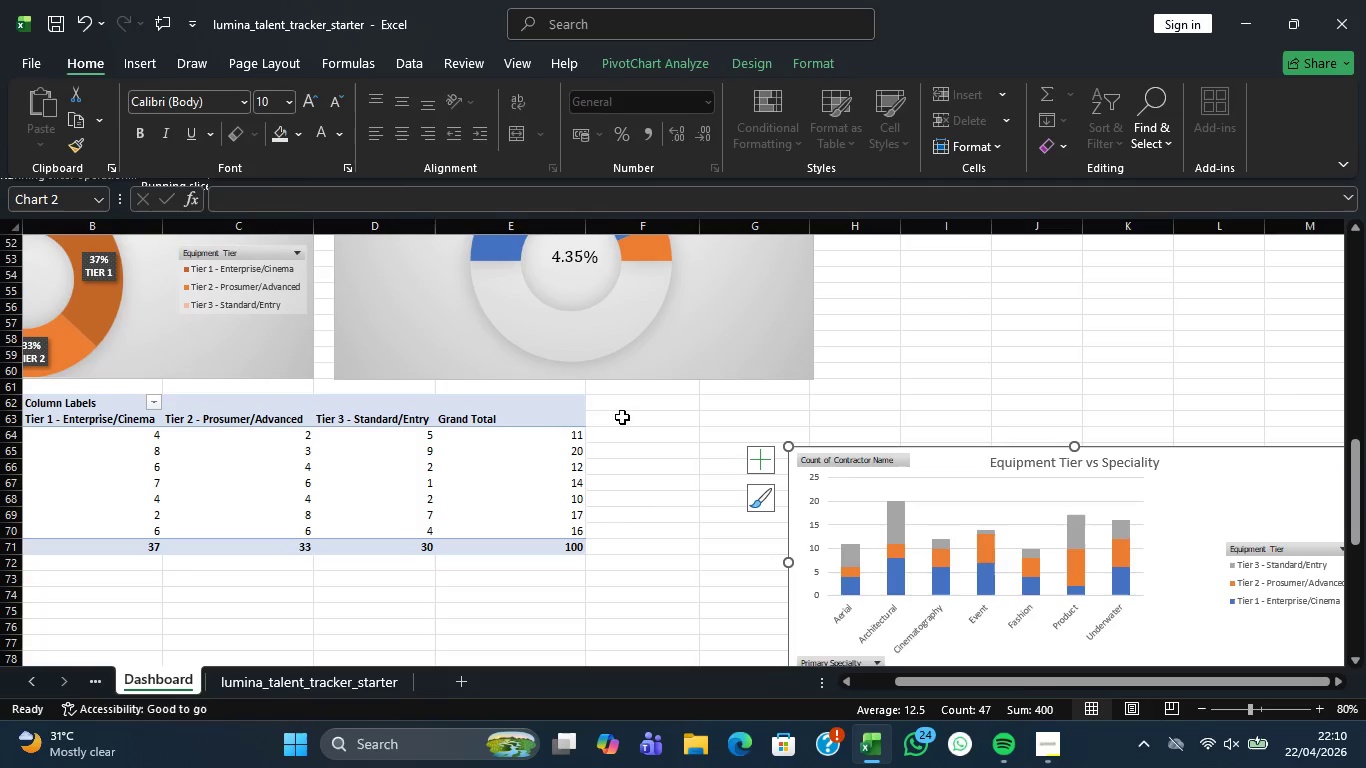 
wait(7.02)
 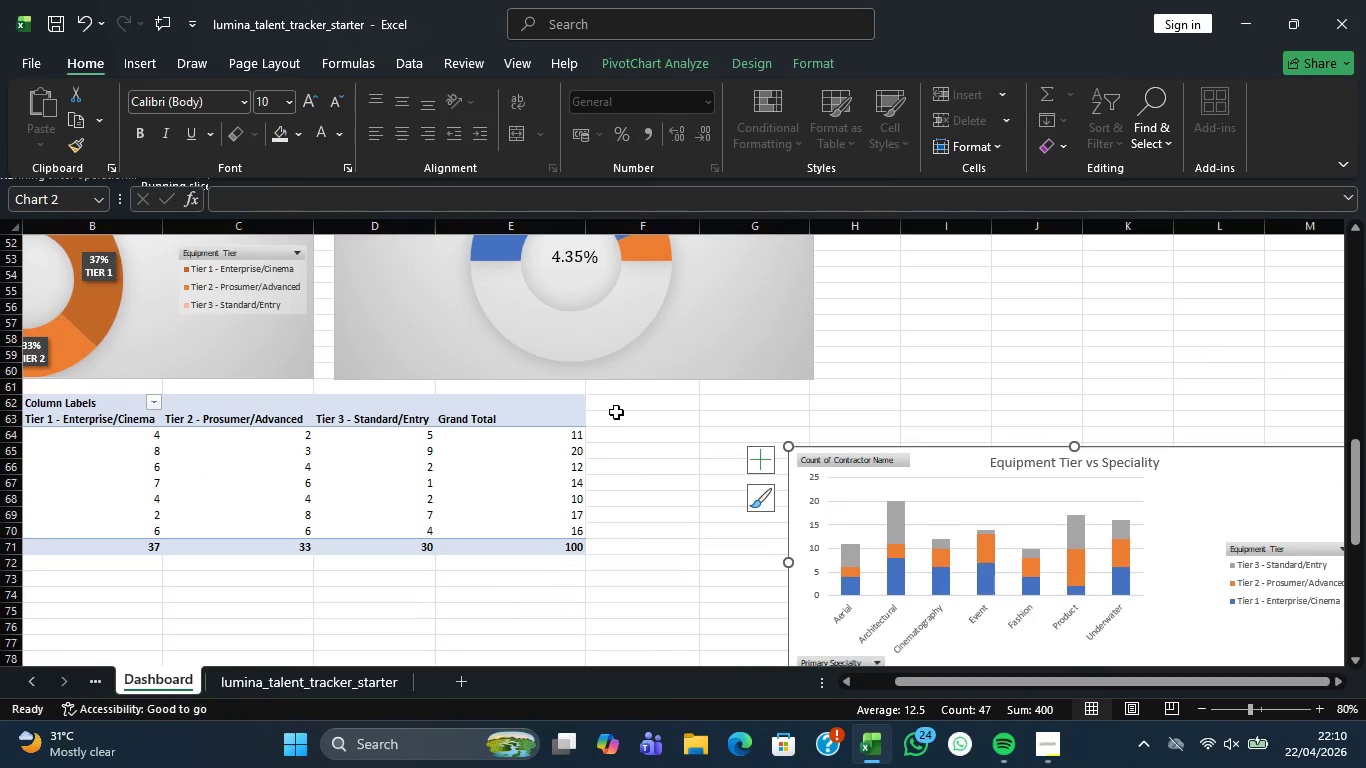 
left_click_drag(start_coordinate=[1103, 680], to_coordinate=[849, 662])
 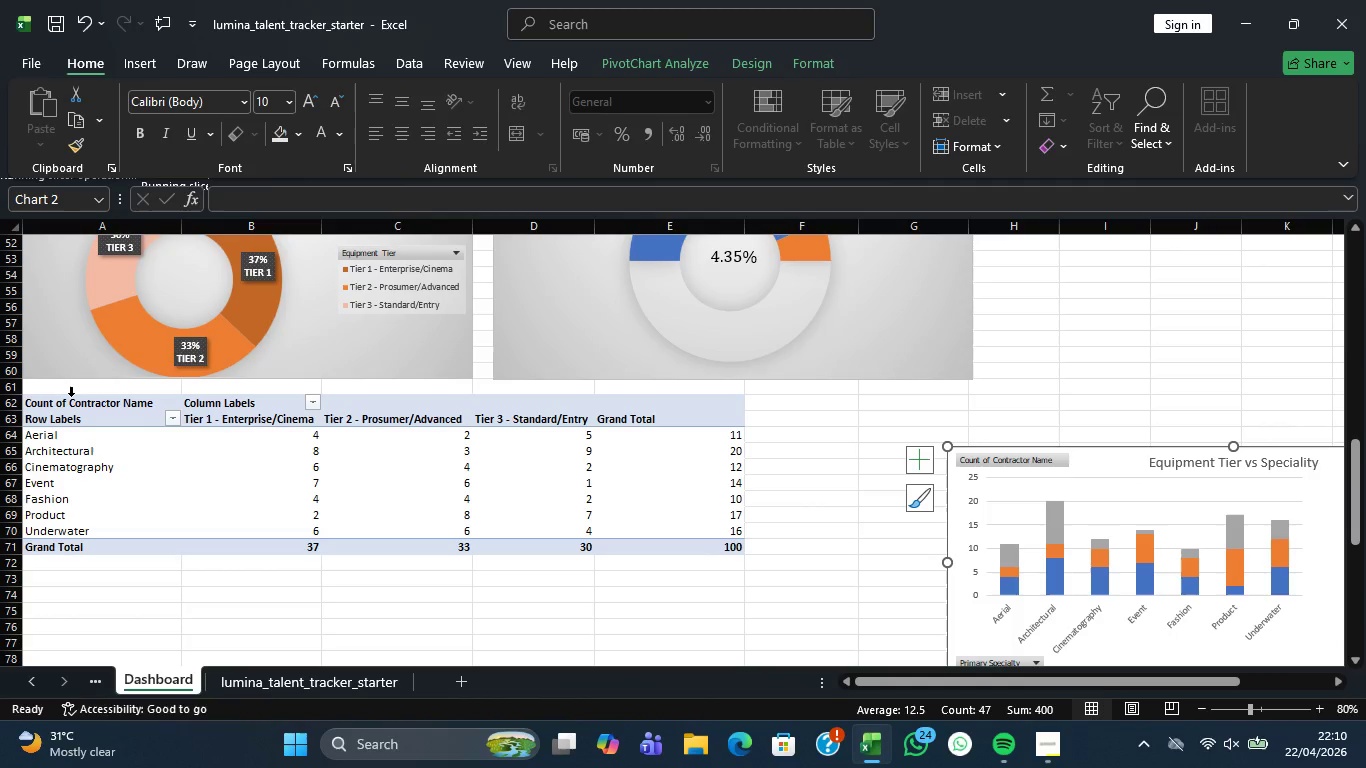 
left_click([71, 396])
 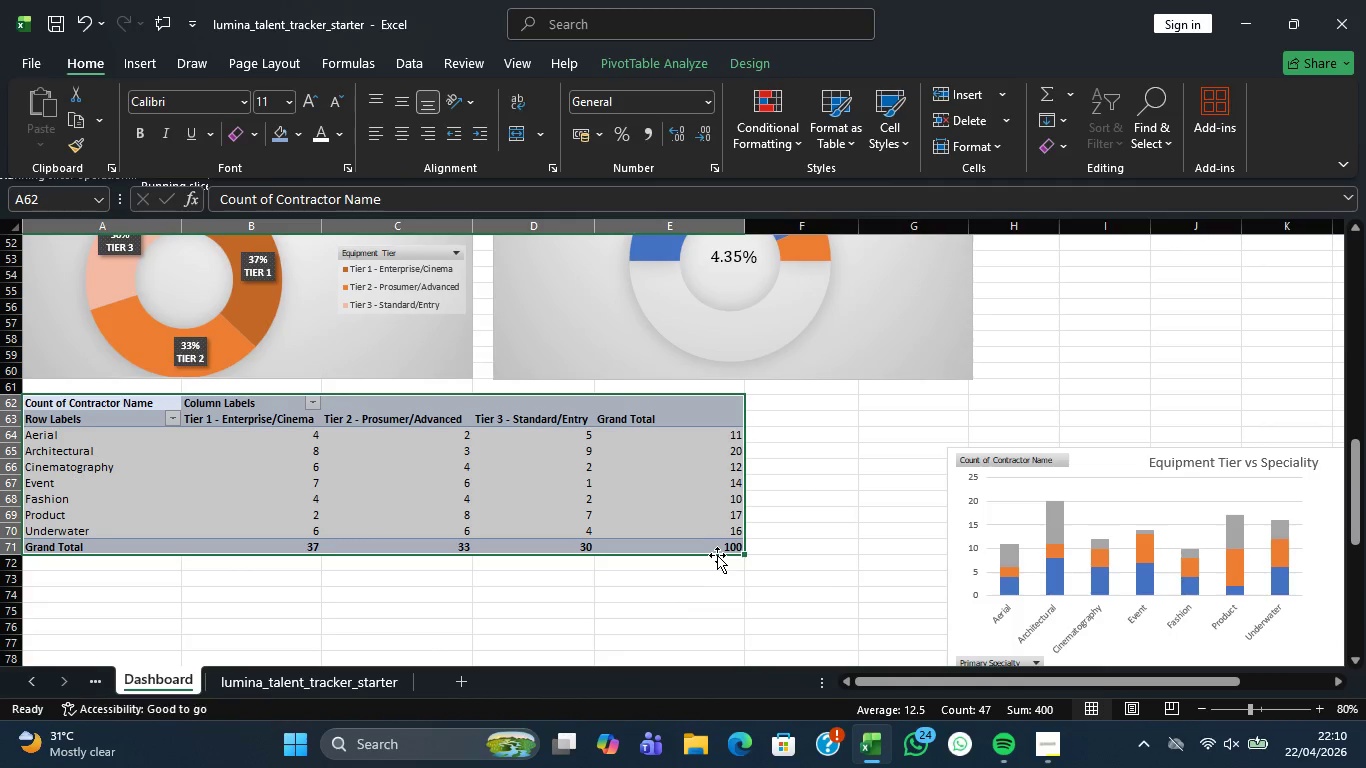 
wait(6.11)
 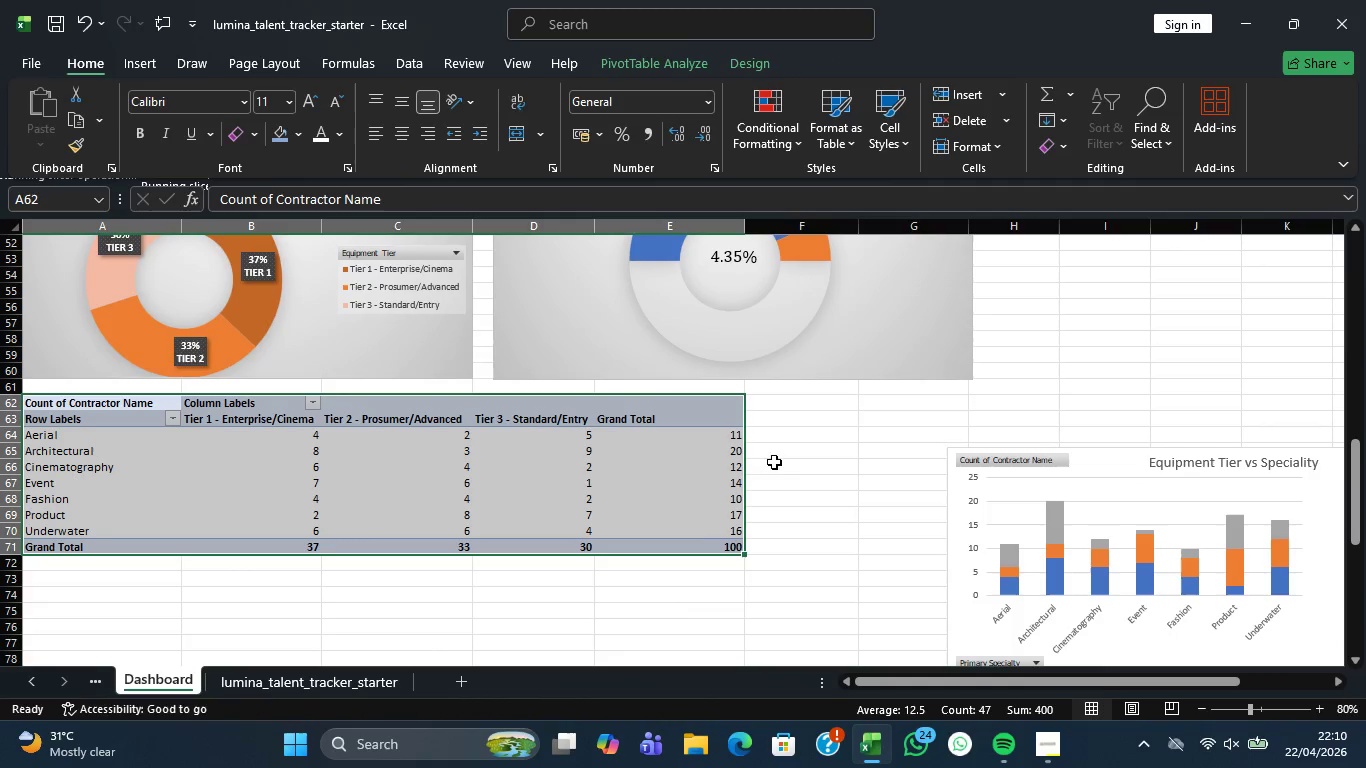 
left_click_drag(start_coordinate=[717, 554], to_coordinate=[757, 609])
 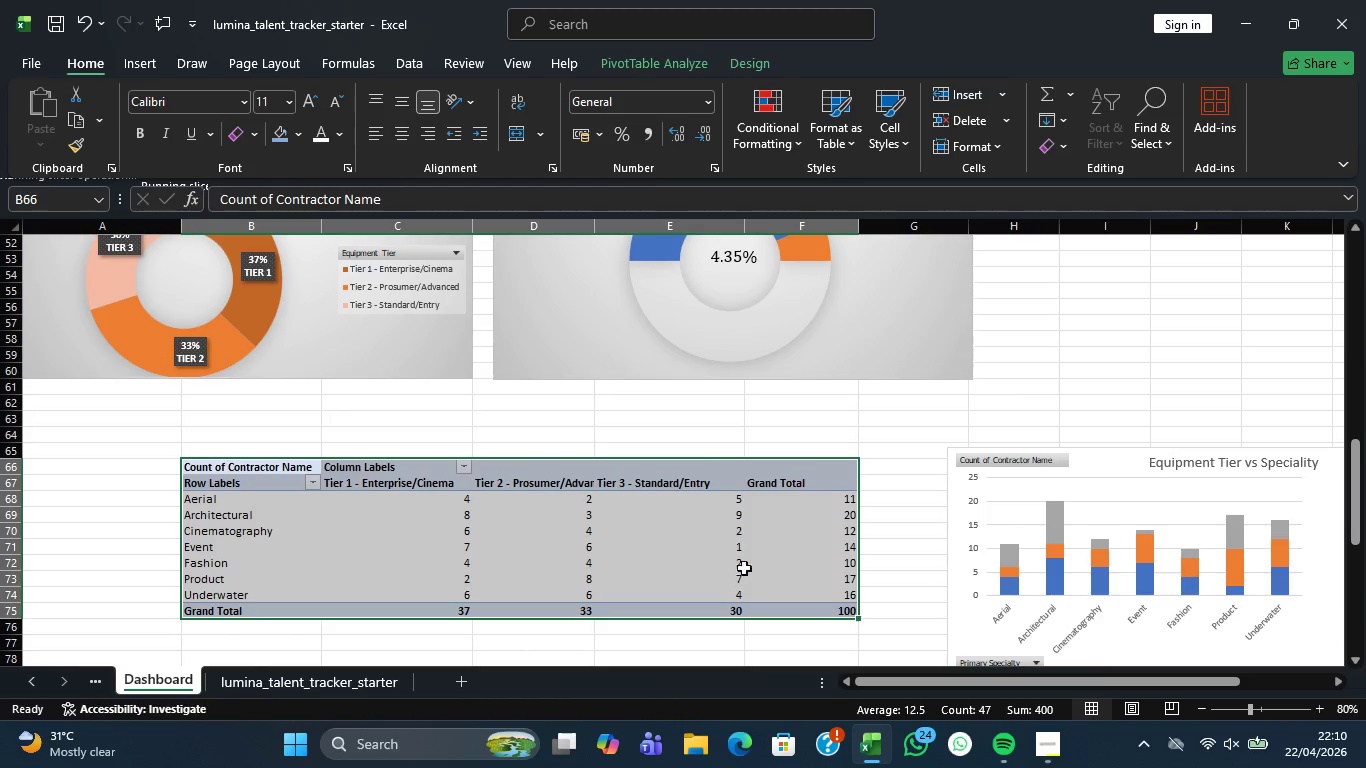 
scroll: coordinate [761, 508], scroll_direction: up, amount: 1.0
 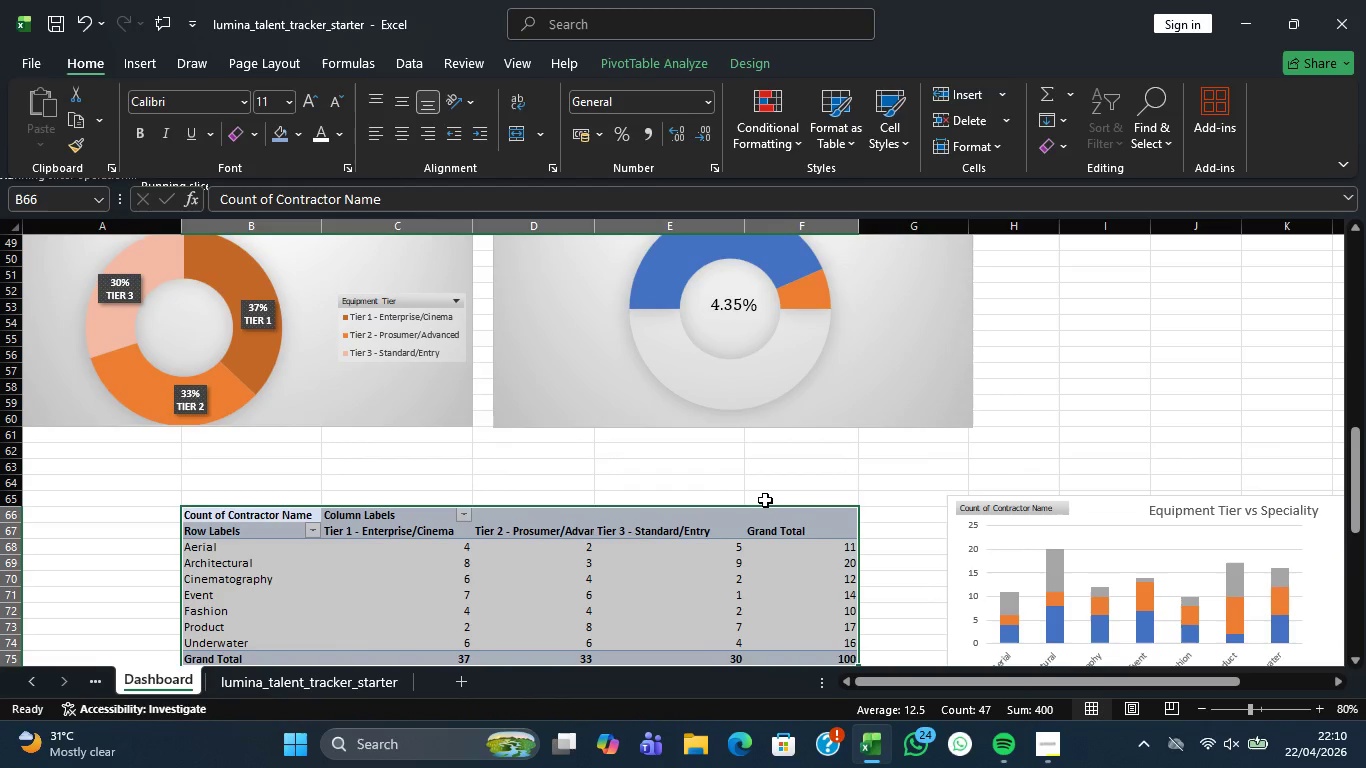 
scroll: coordinate [1006, 525], scroll_direction: down, amount: 2.0
 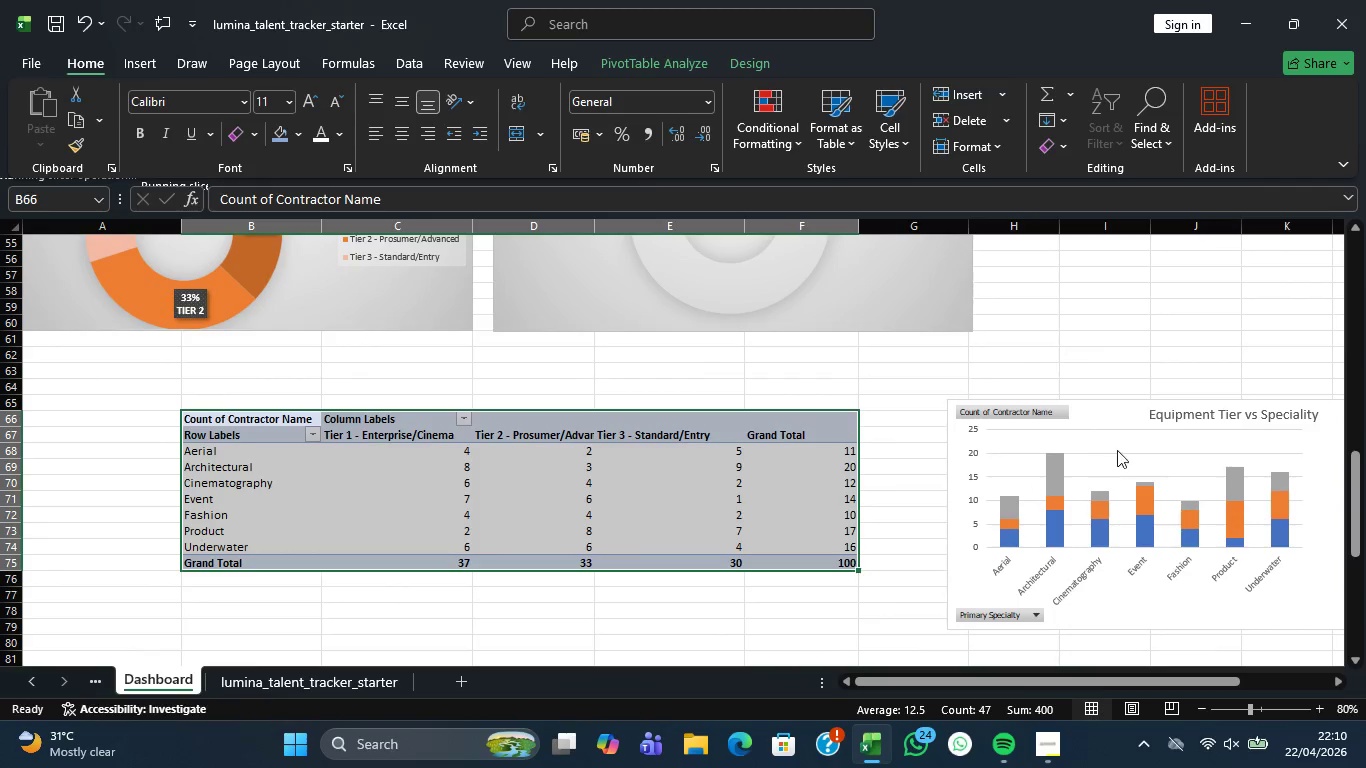 
left_click_drag(start_coordinate=[1103, 417], to_coordinate=[66, 595])
 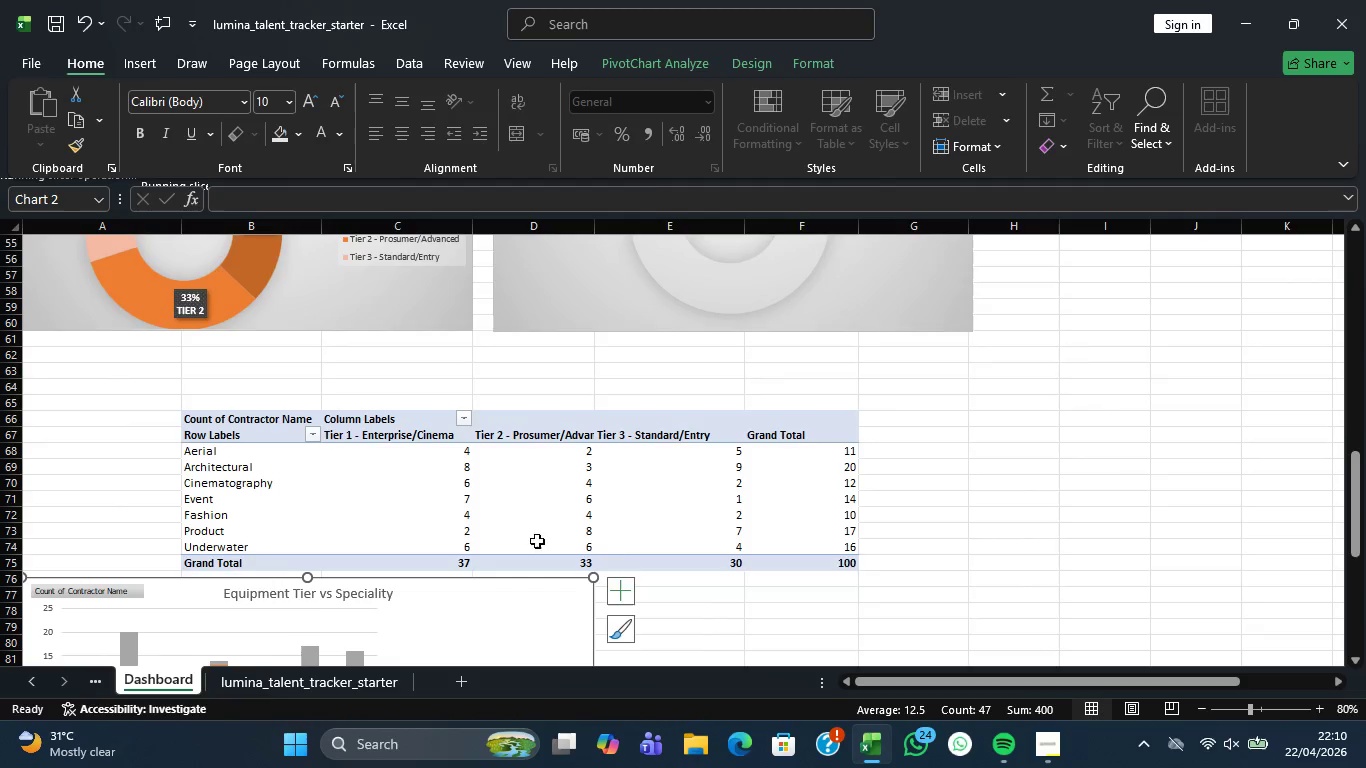 
scroll: coordinate [739, 593], scroll_direction: down, amount: 4.0
 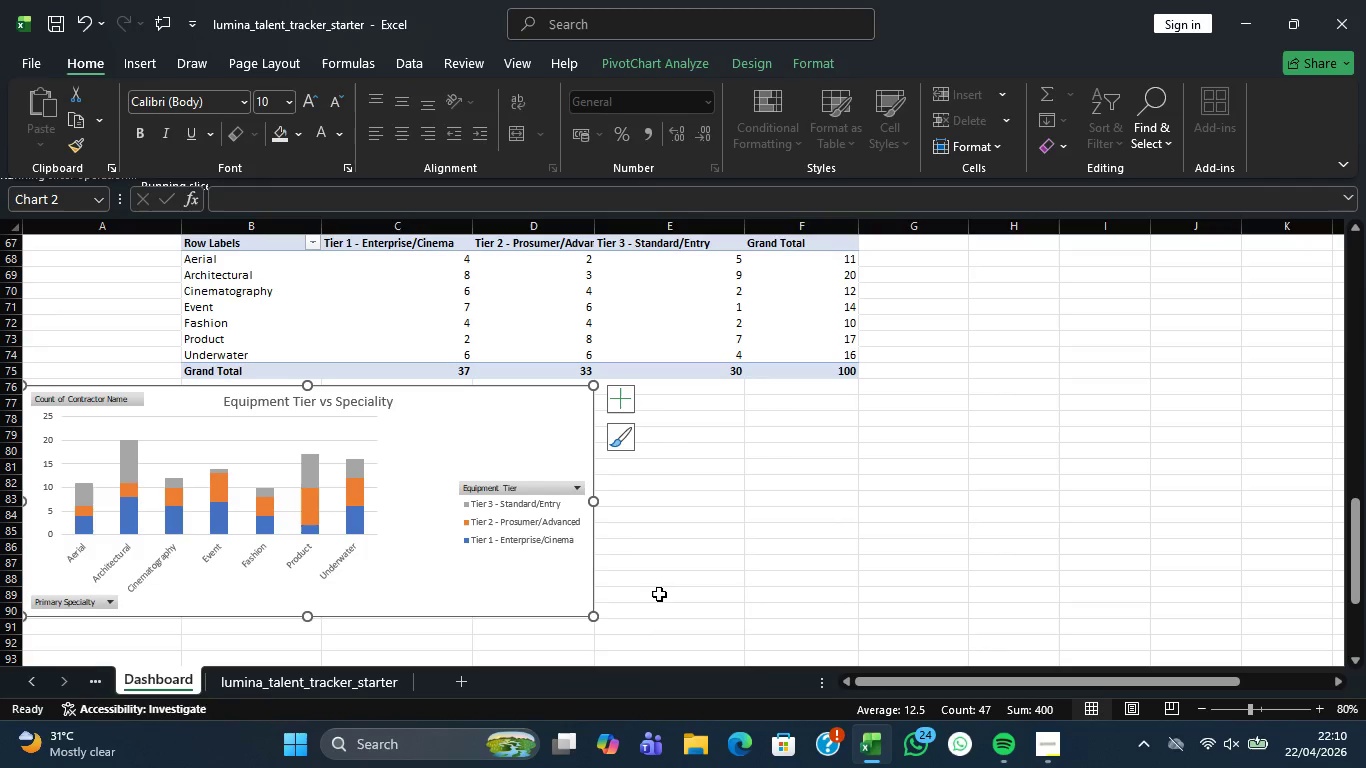 
wait(14.48)
 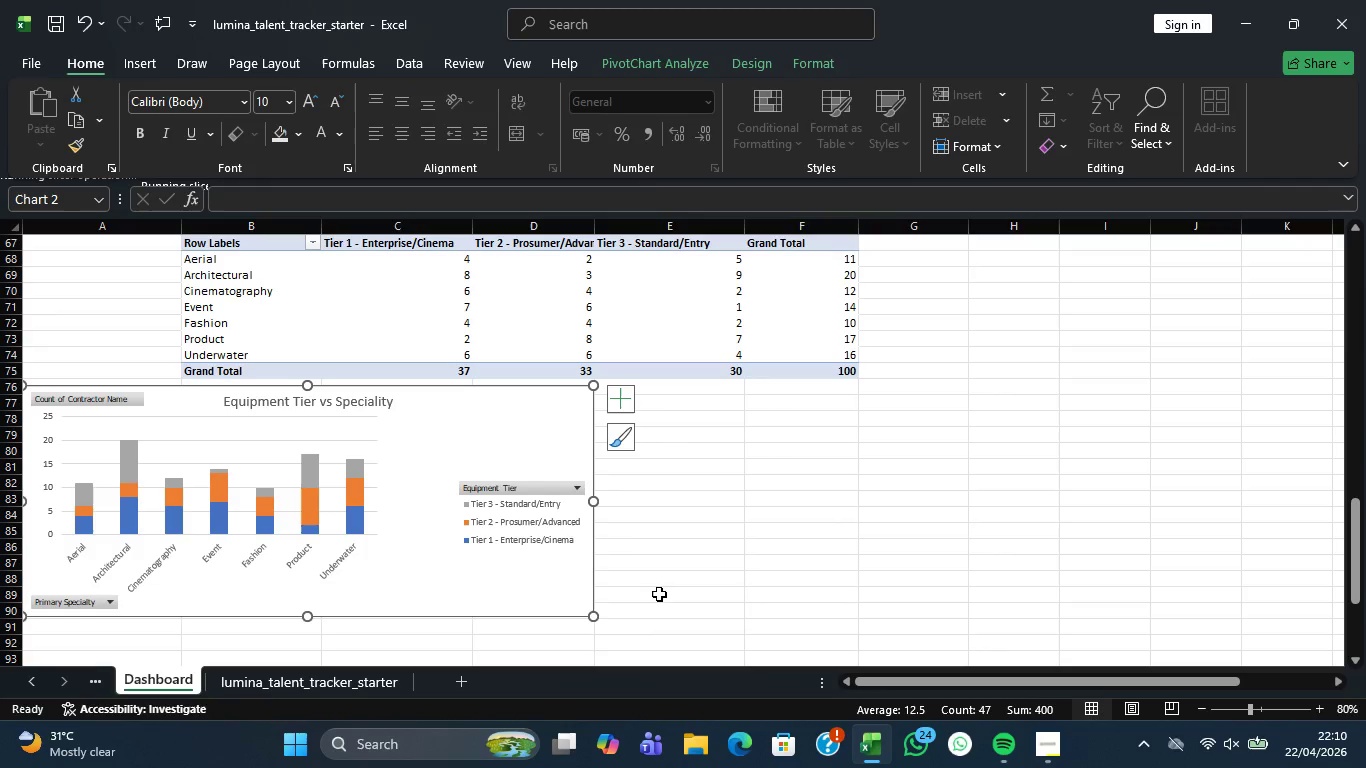 
scroll: coordinate [705, 517], scroll_direction: up, amount: 3.0
 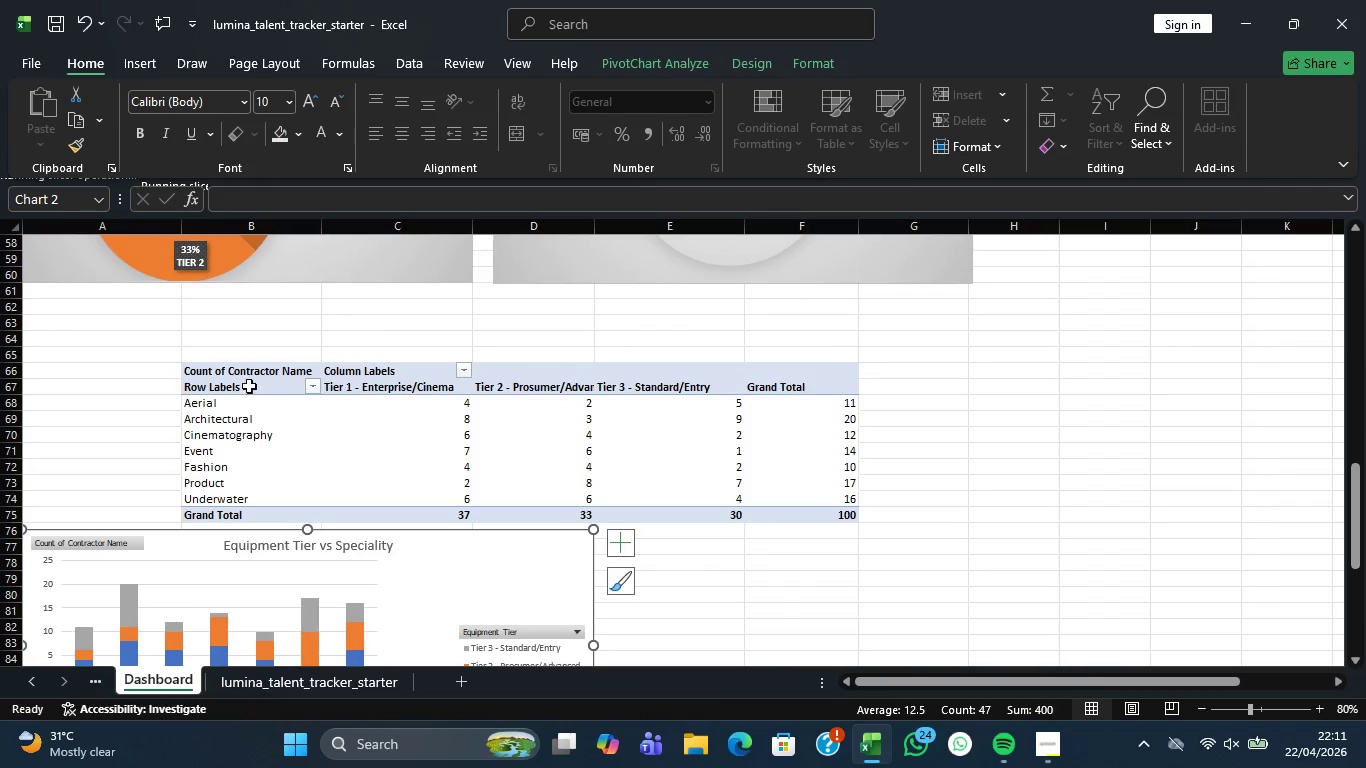 
left_click([282, 368])
 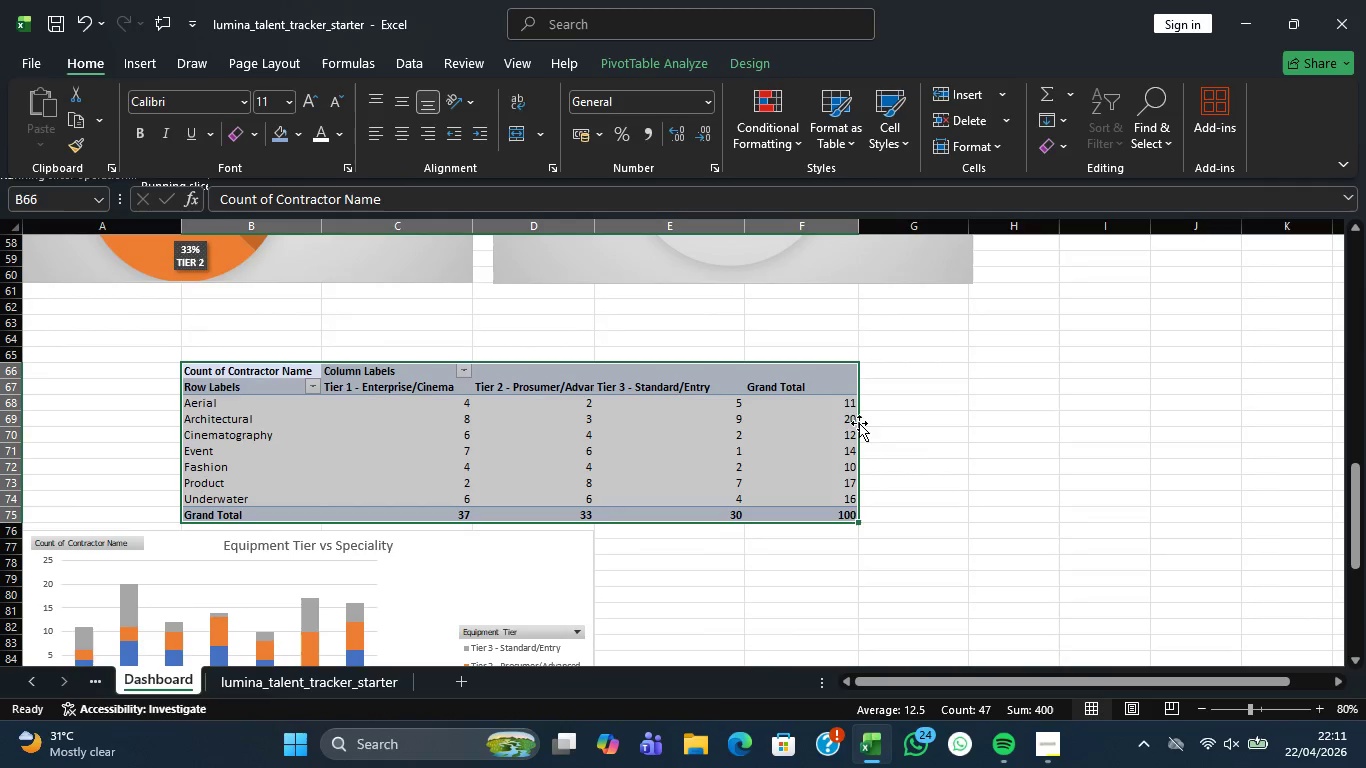 
scroll: coordinate [847, 417], scroll_direction: up, amount: 1.0
 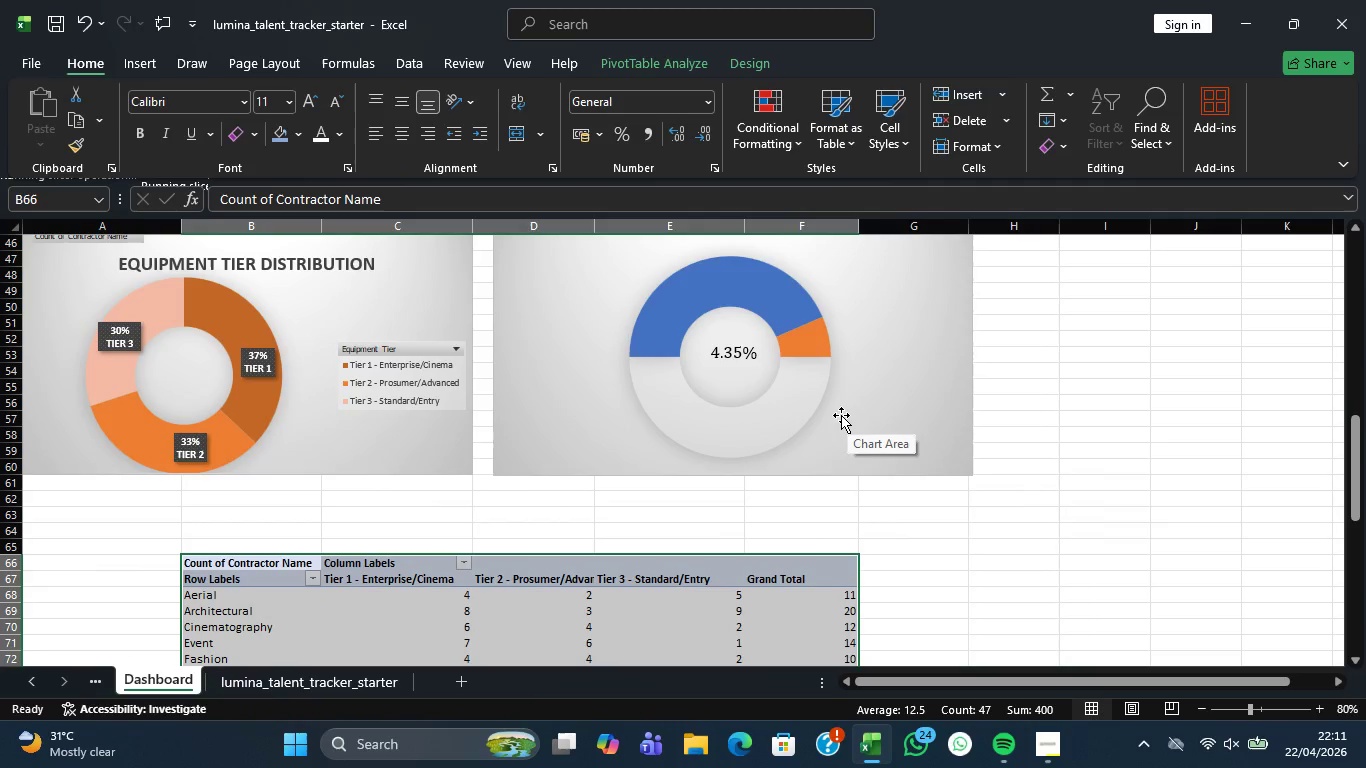 
wait(7.92)
 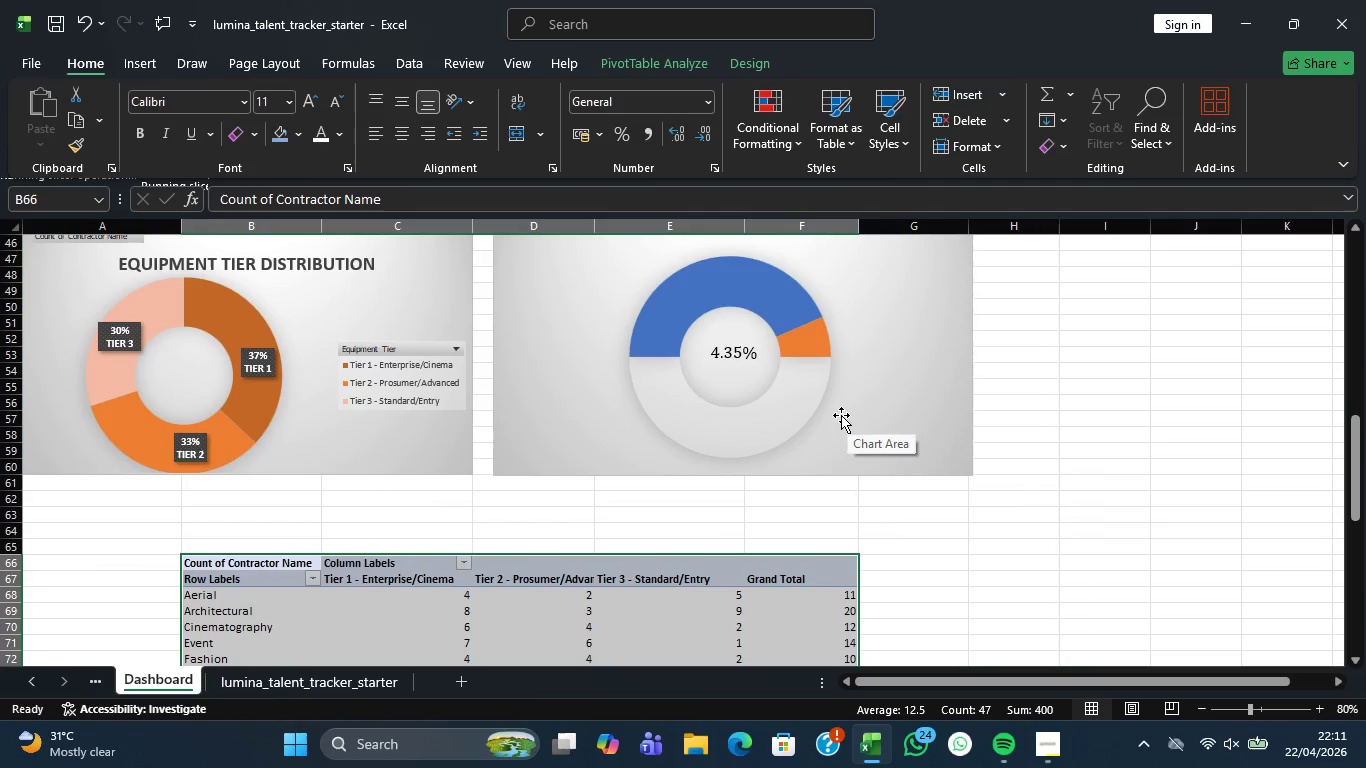 
scroll: coordinate [380, 433], scroll_direction: up, amount: 18.0
 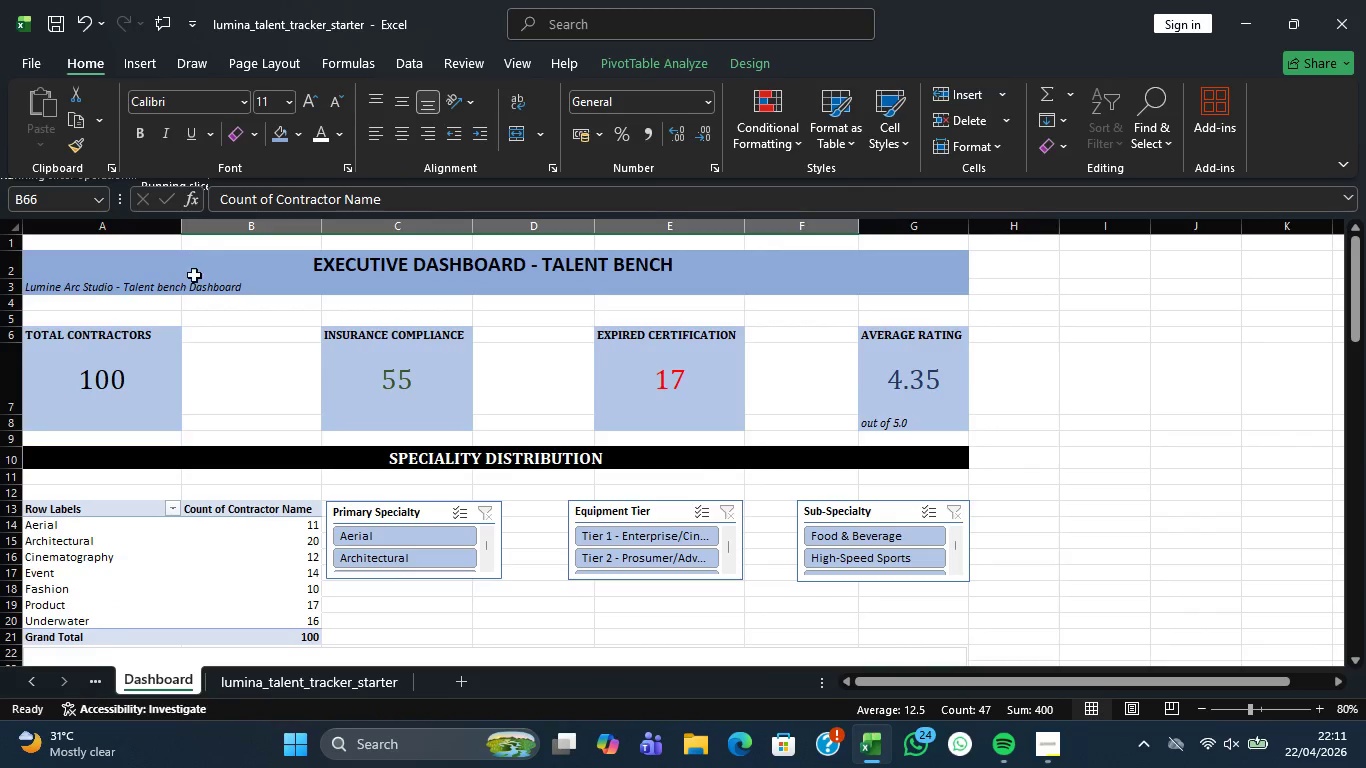 
left_click([195, 280])
 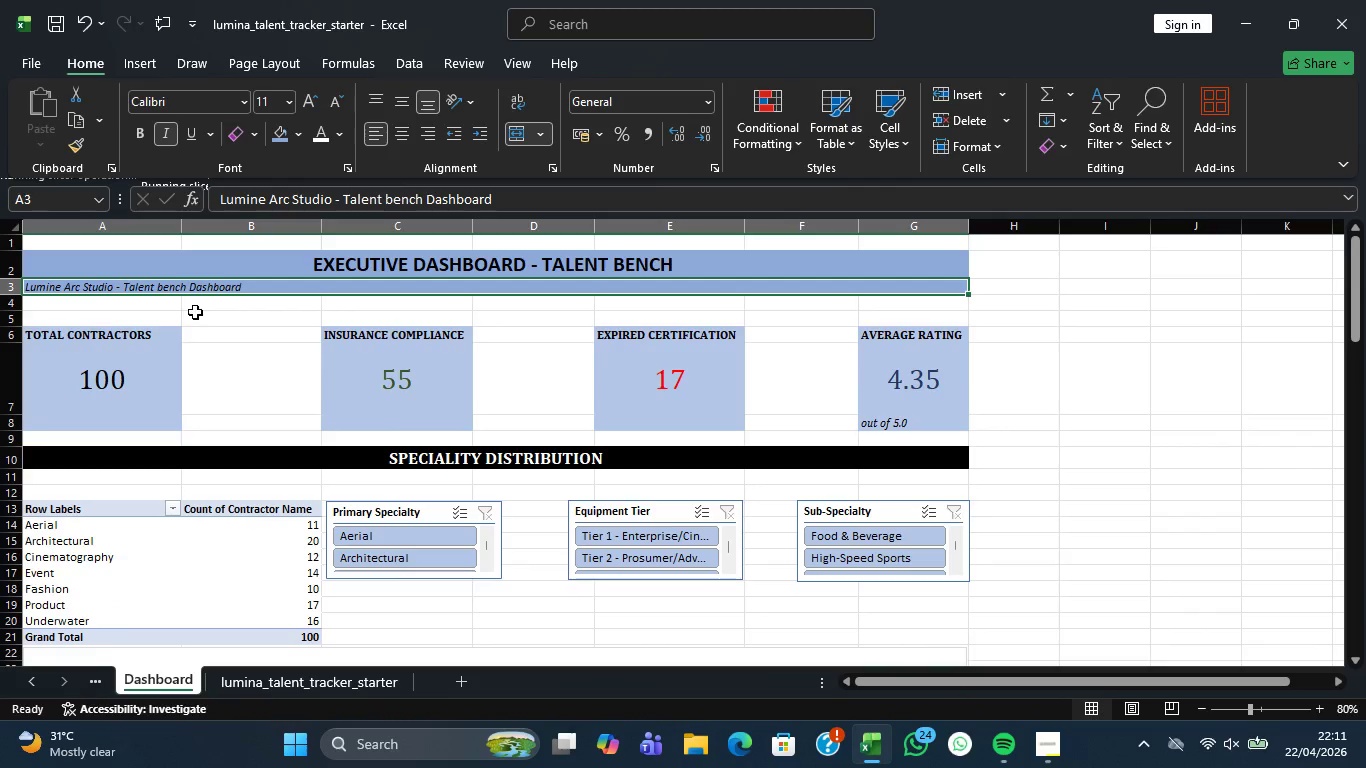 
left_click([117, 388])
 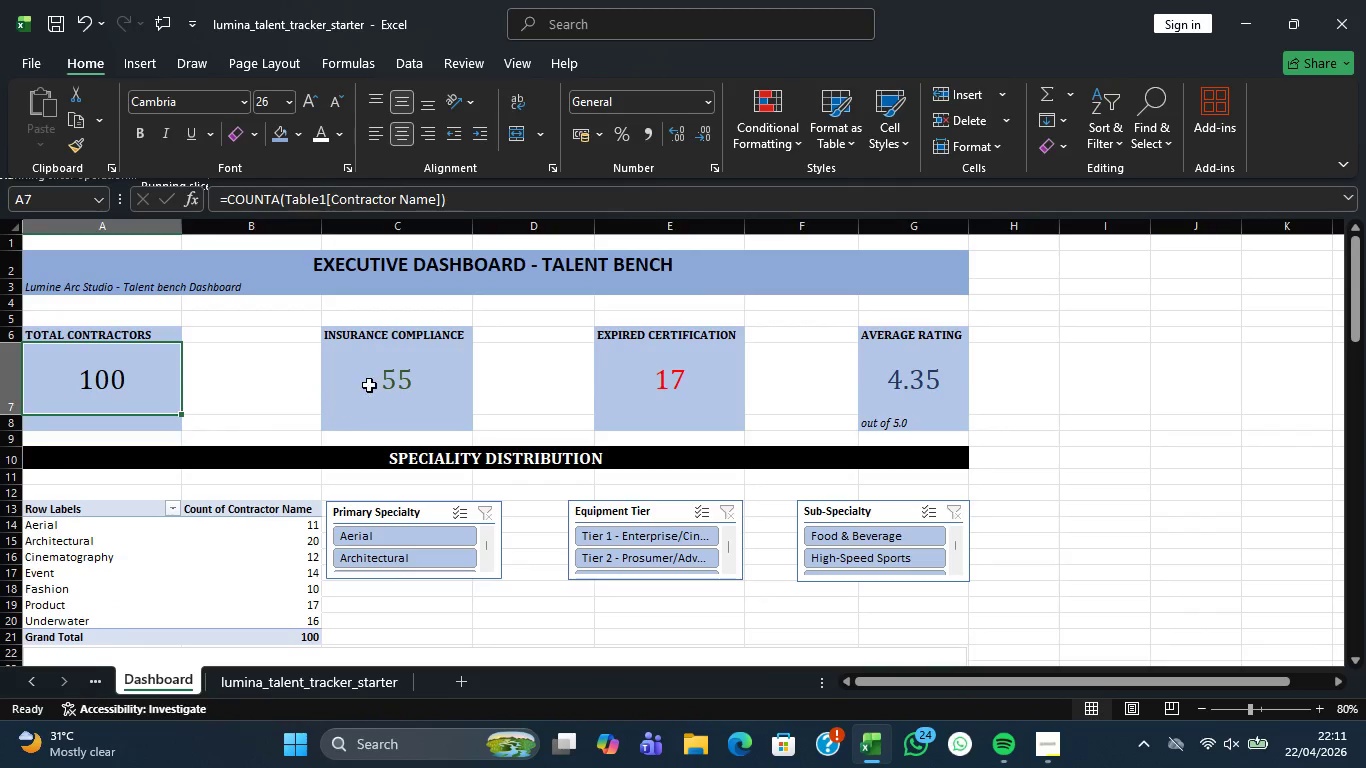 
left_click([369, 385])
 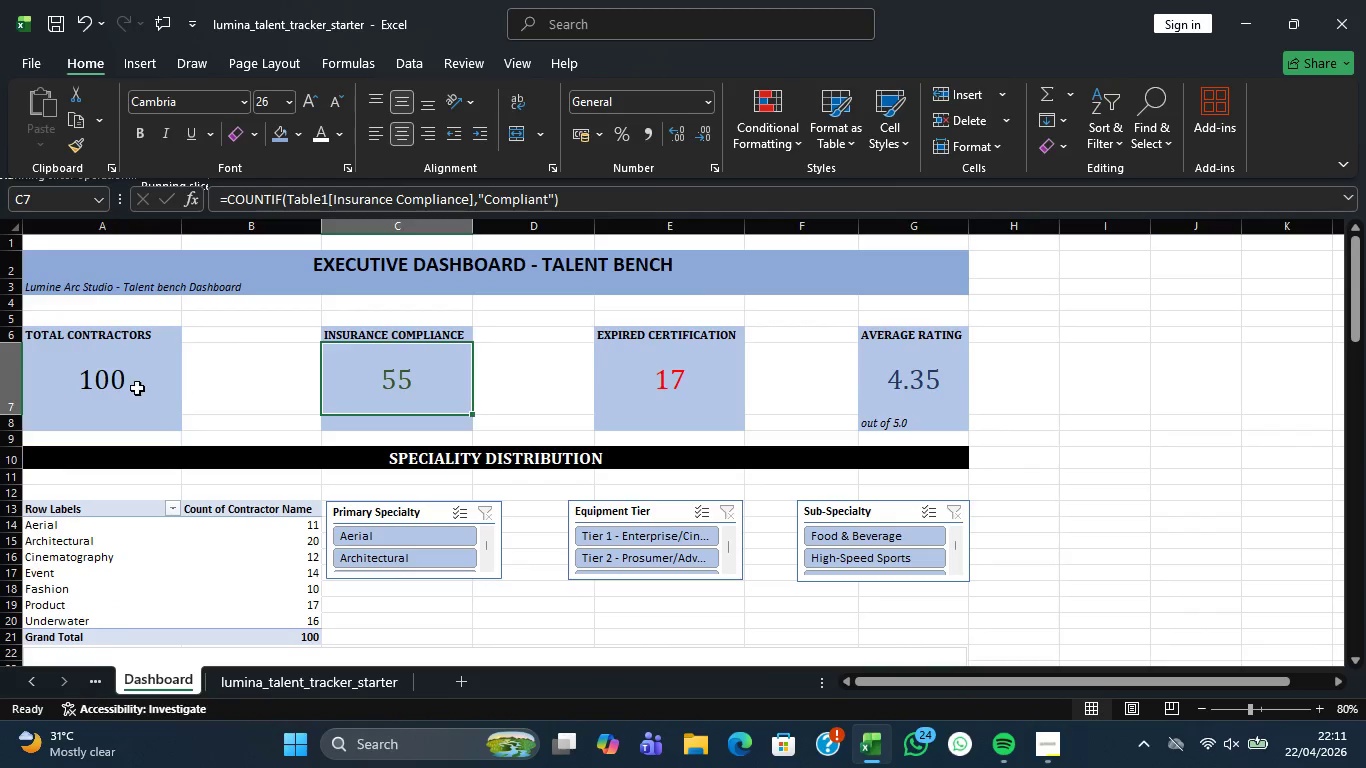 
left_click([133, 388])
 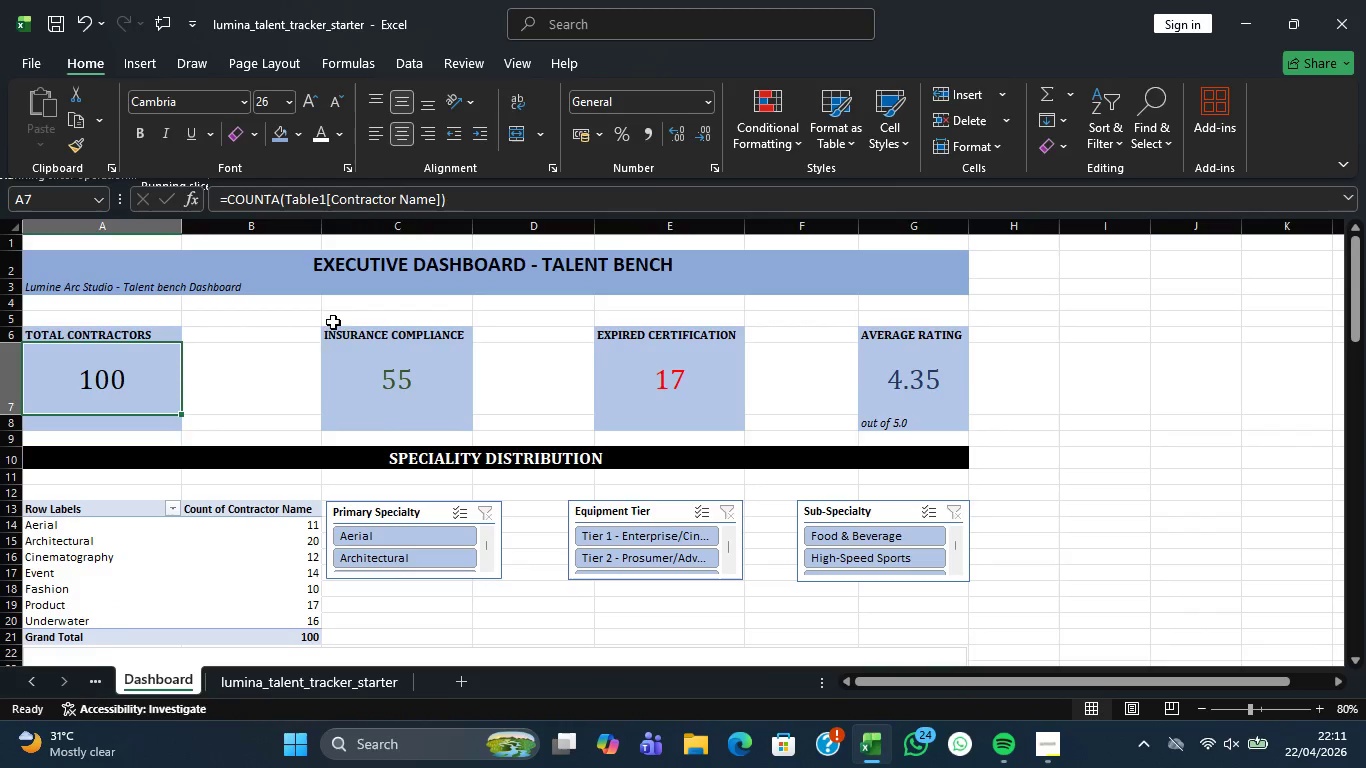 
scroll: coordinate [387, 542], scroll_direction: down, amount: 18.0
 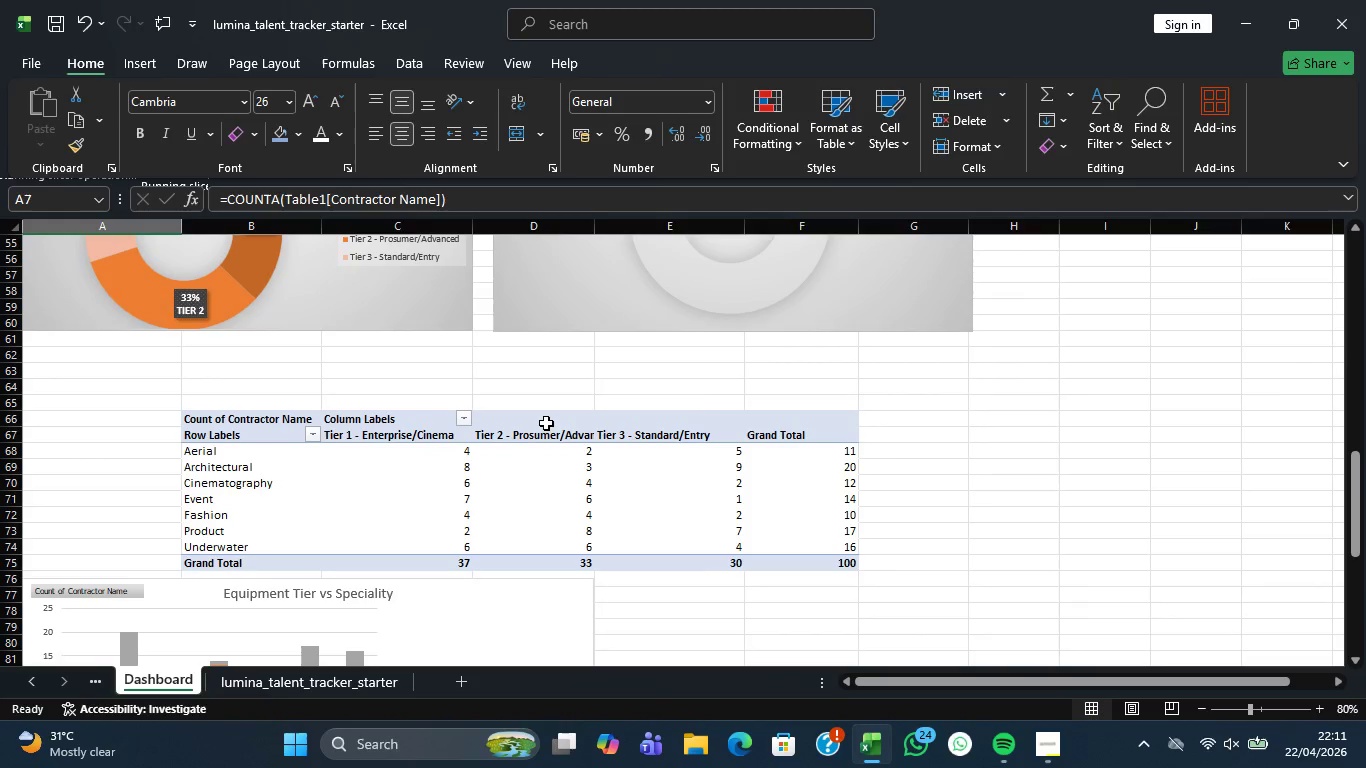 
left_click([538, 423])
 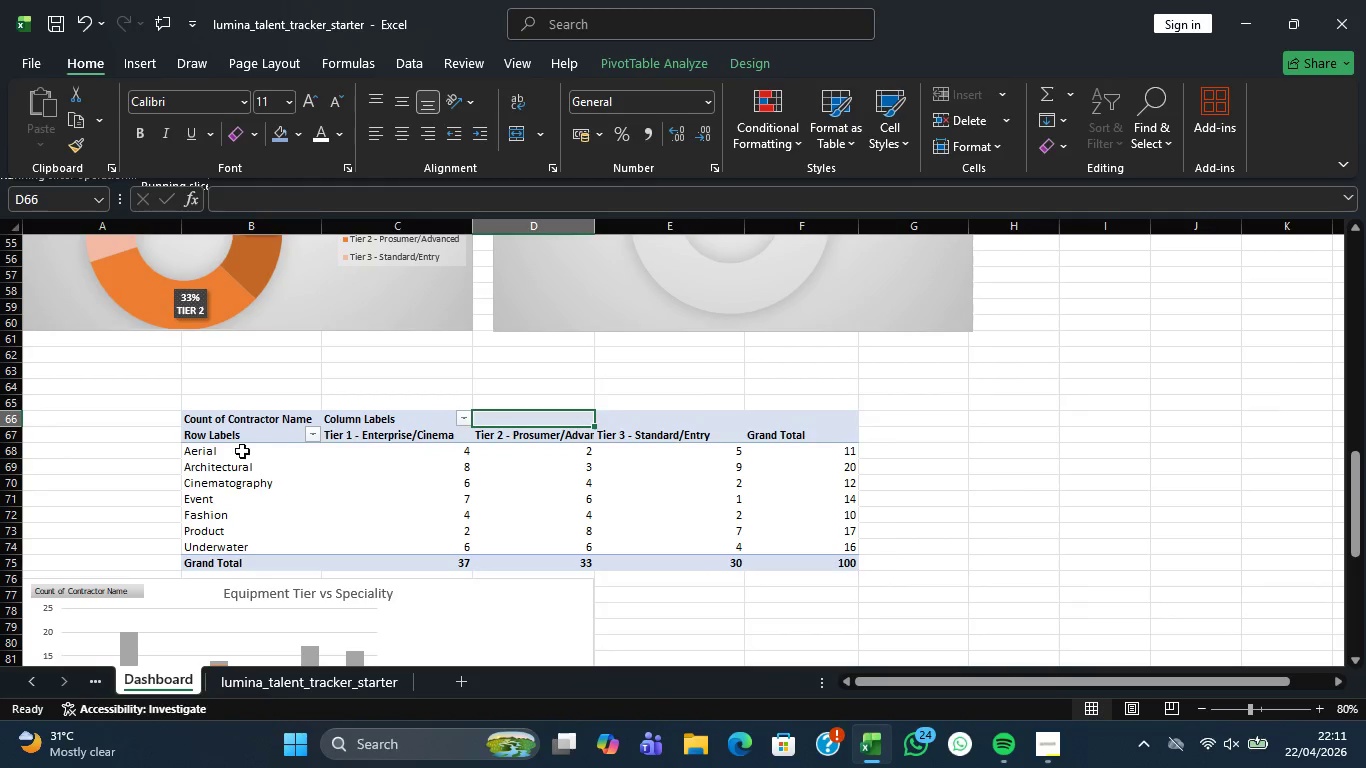 
left_click([239, 451])
 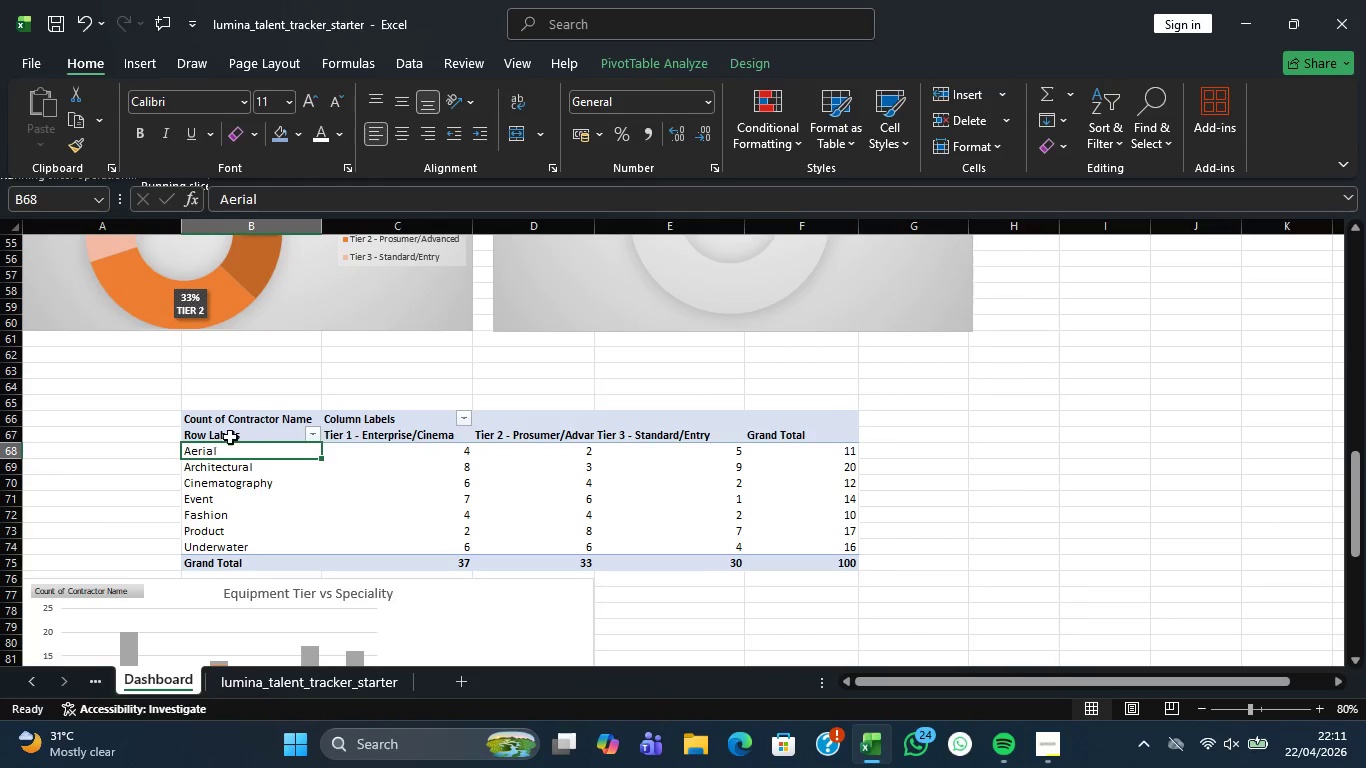 
left_click([230, 437])
 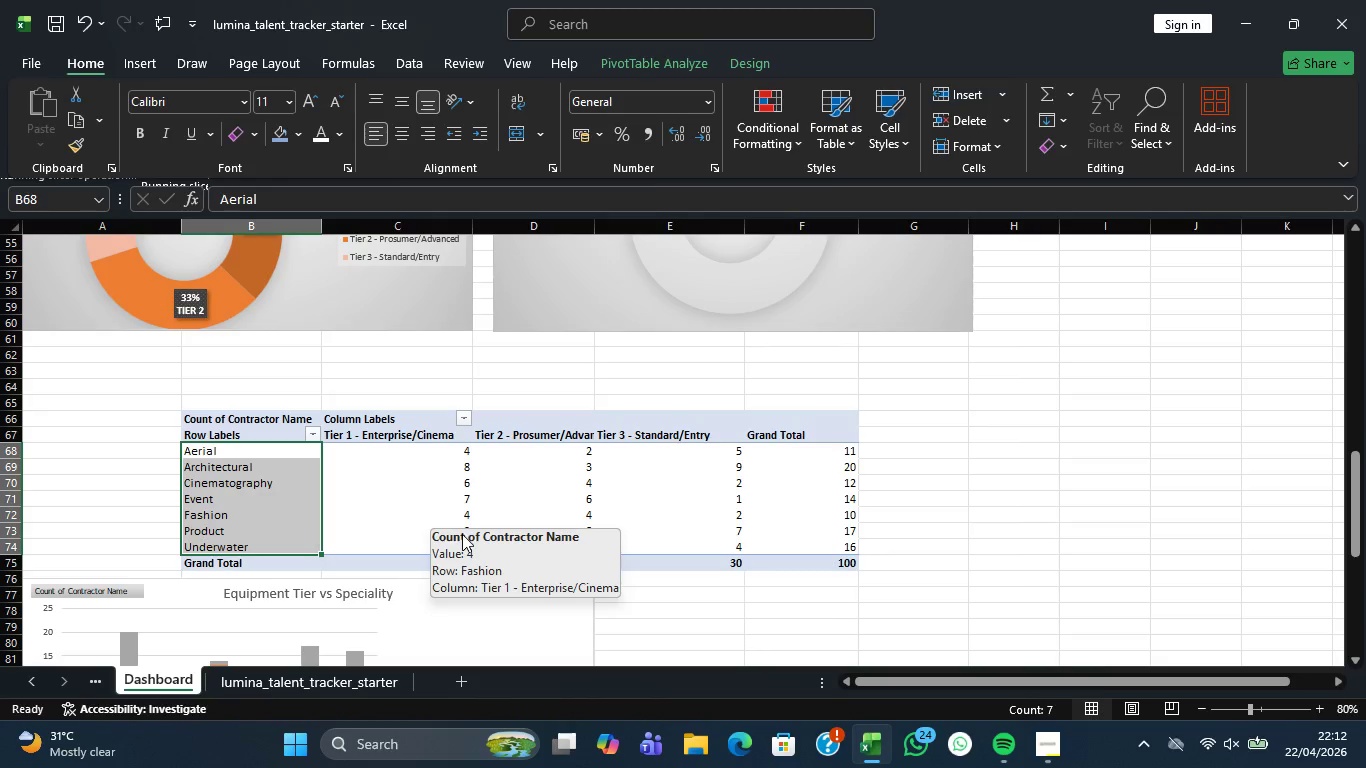 
wait(39.41)
 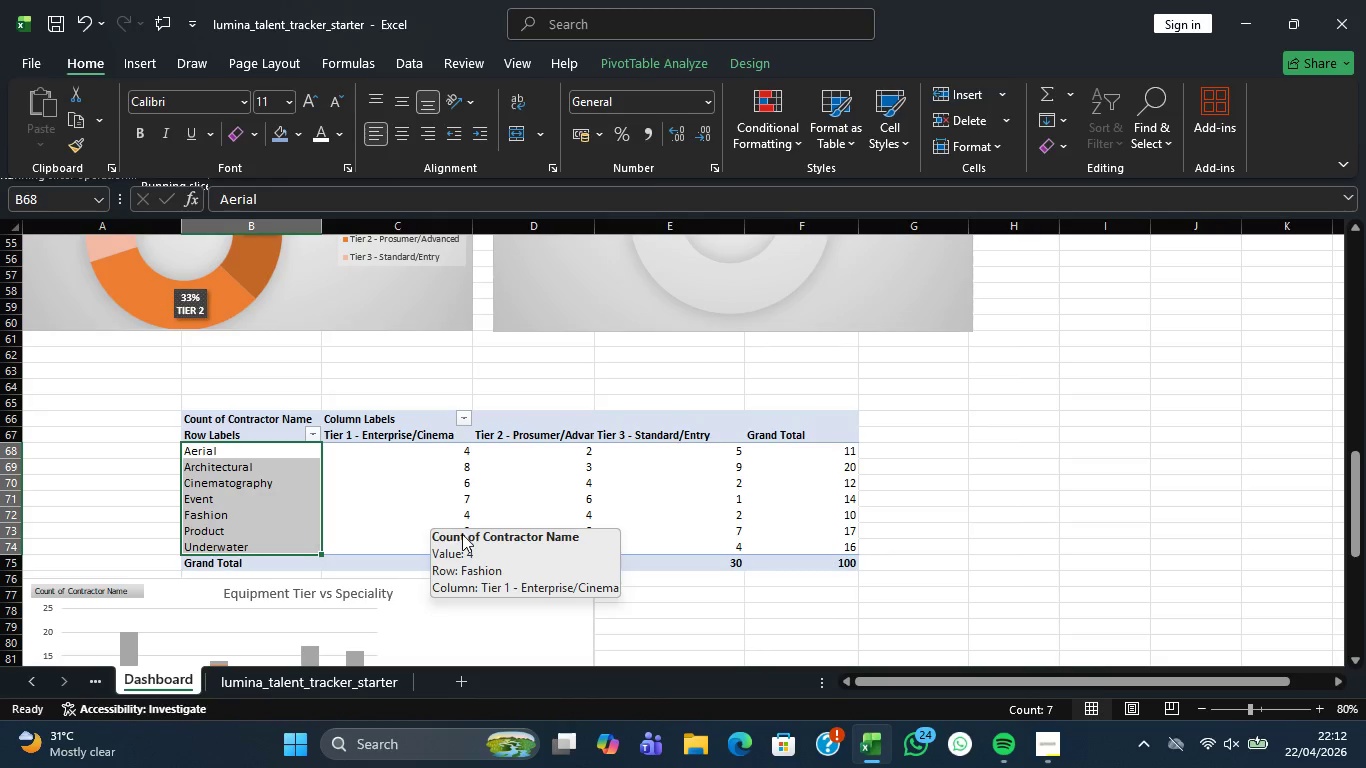 
mouse_move([417, 522])
 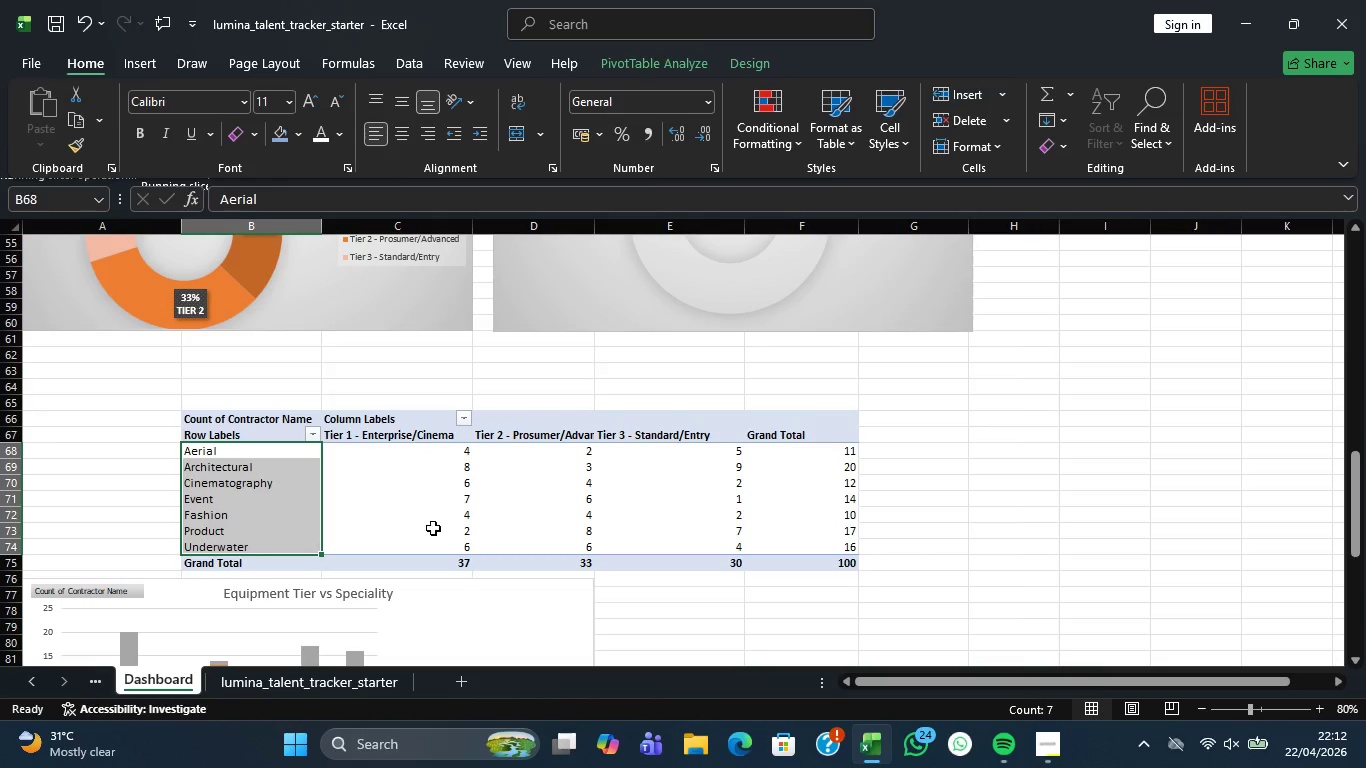 
mouse_move([395, 526])
 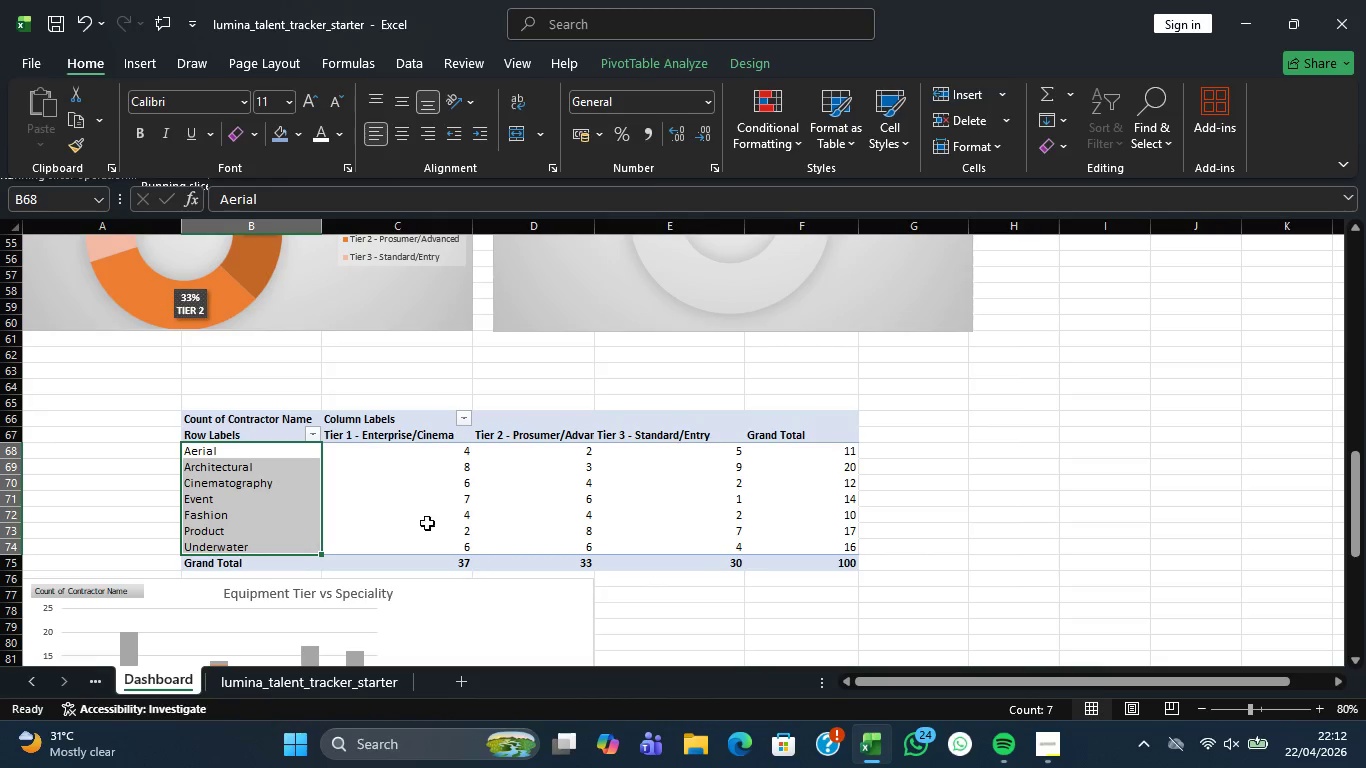 
left_click([296, 681])
 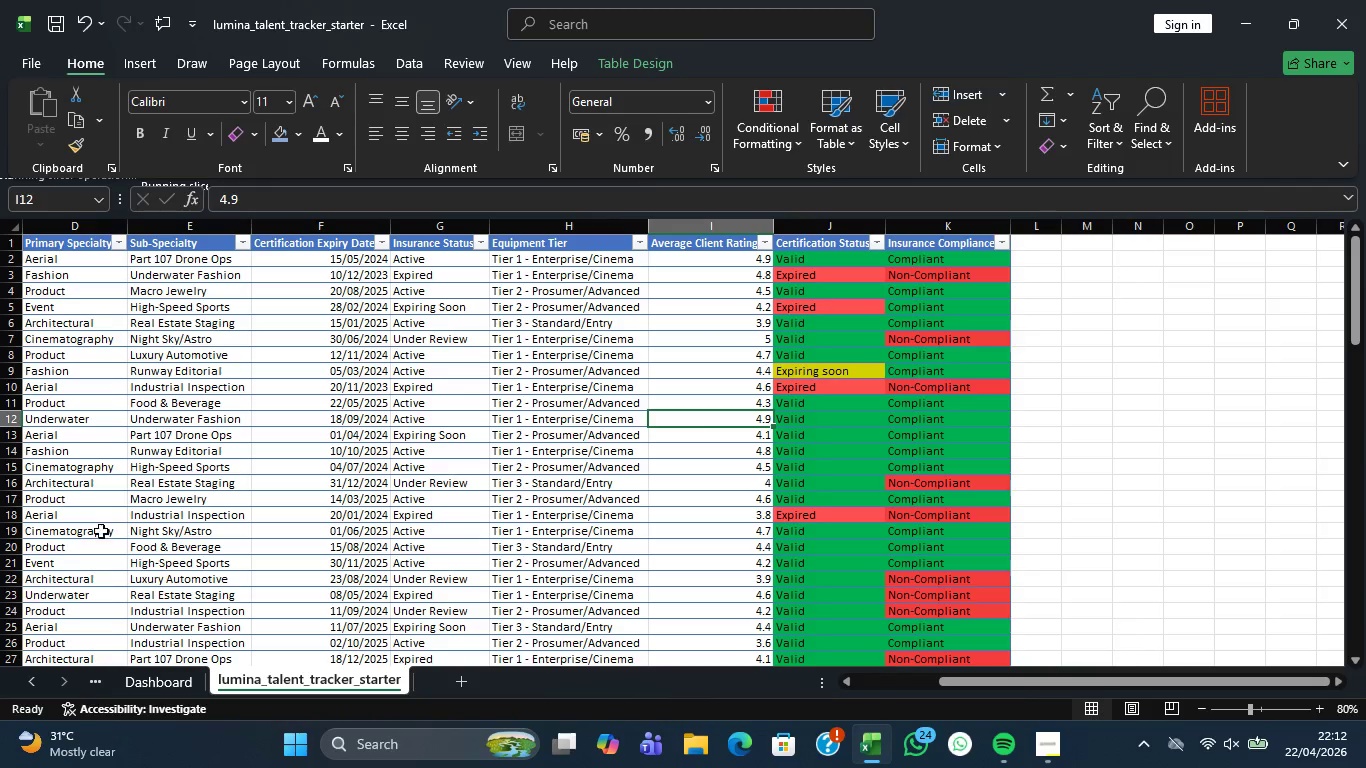 
wait(36.0)
 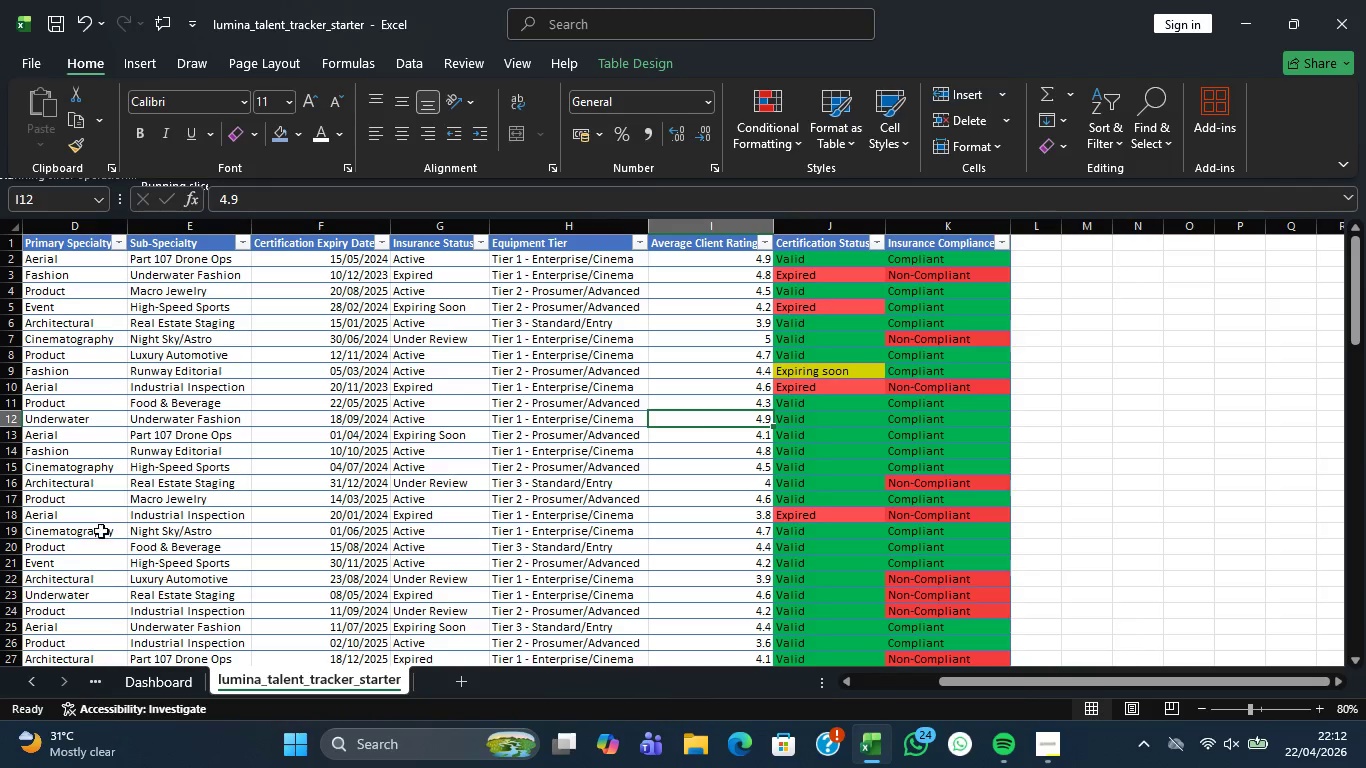 
left_click([718, 495])
 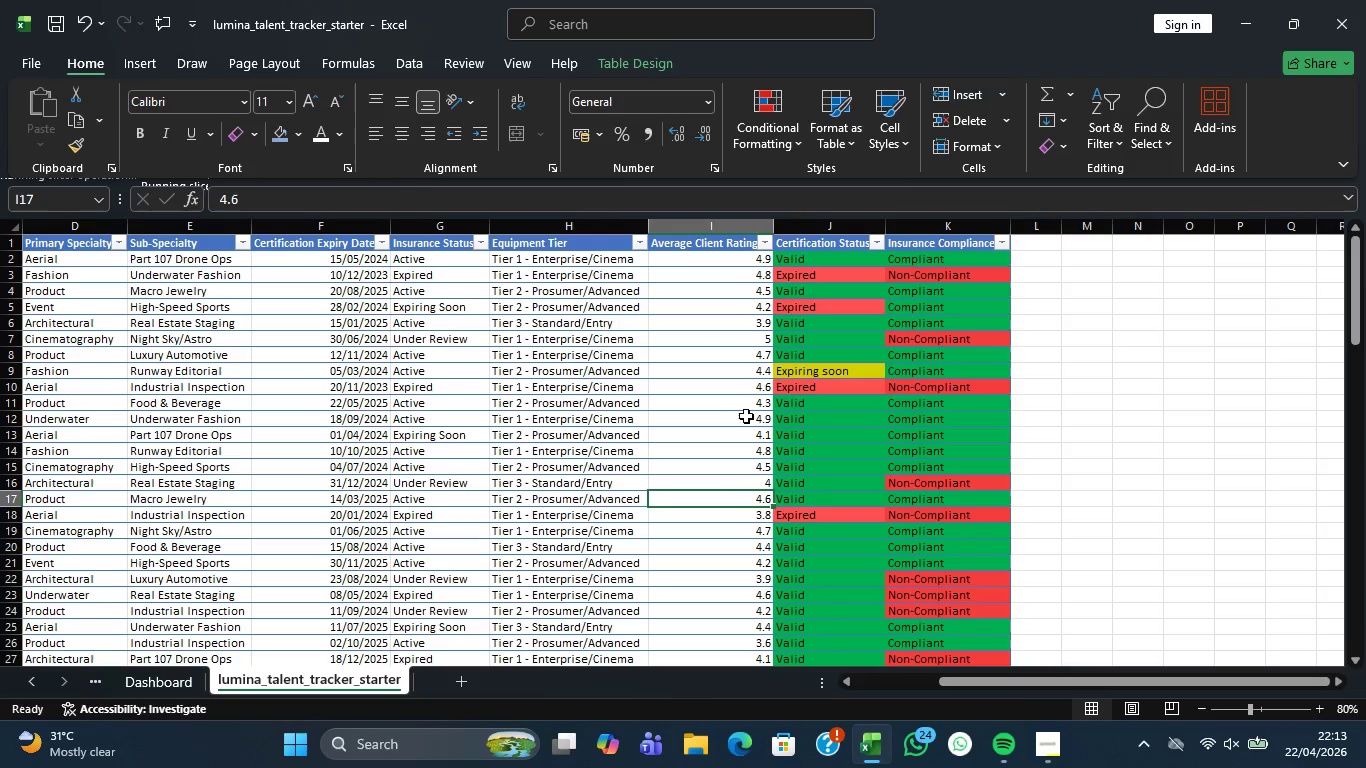 
left_click_drag(start_coordinate=[745, 413], to_coordinate=[697, 533])
 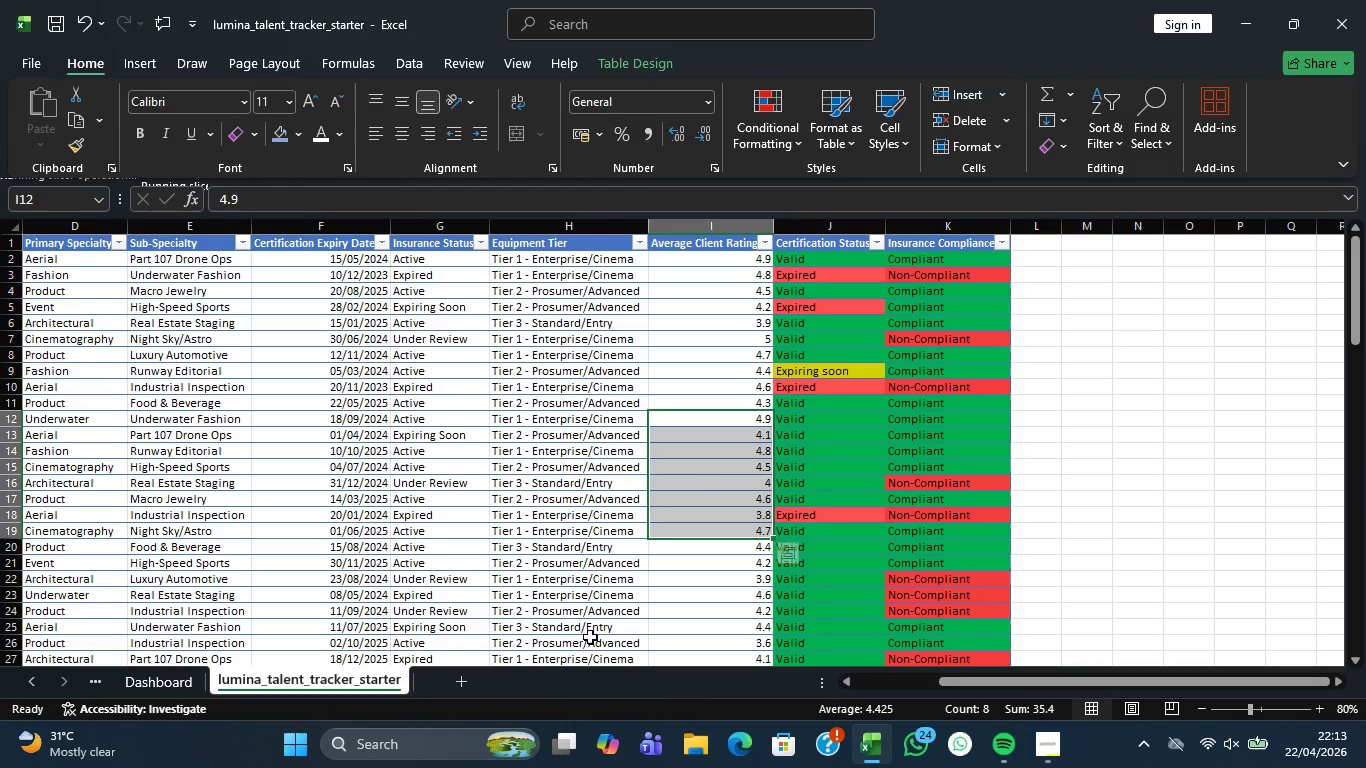 
left_click([537, 523])